 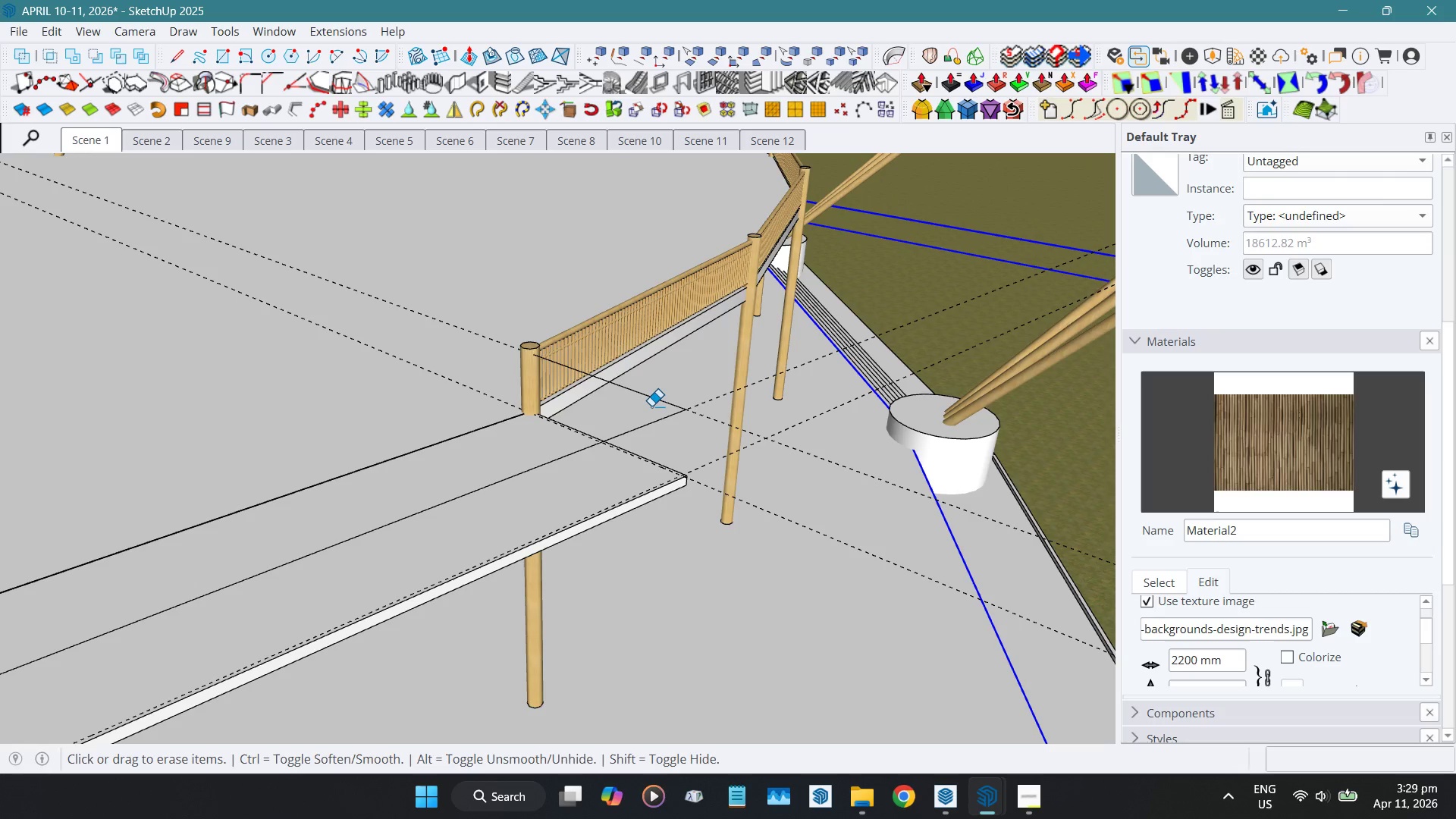 
key(Shift+E)
 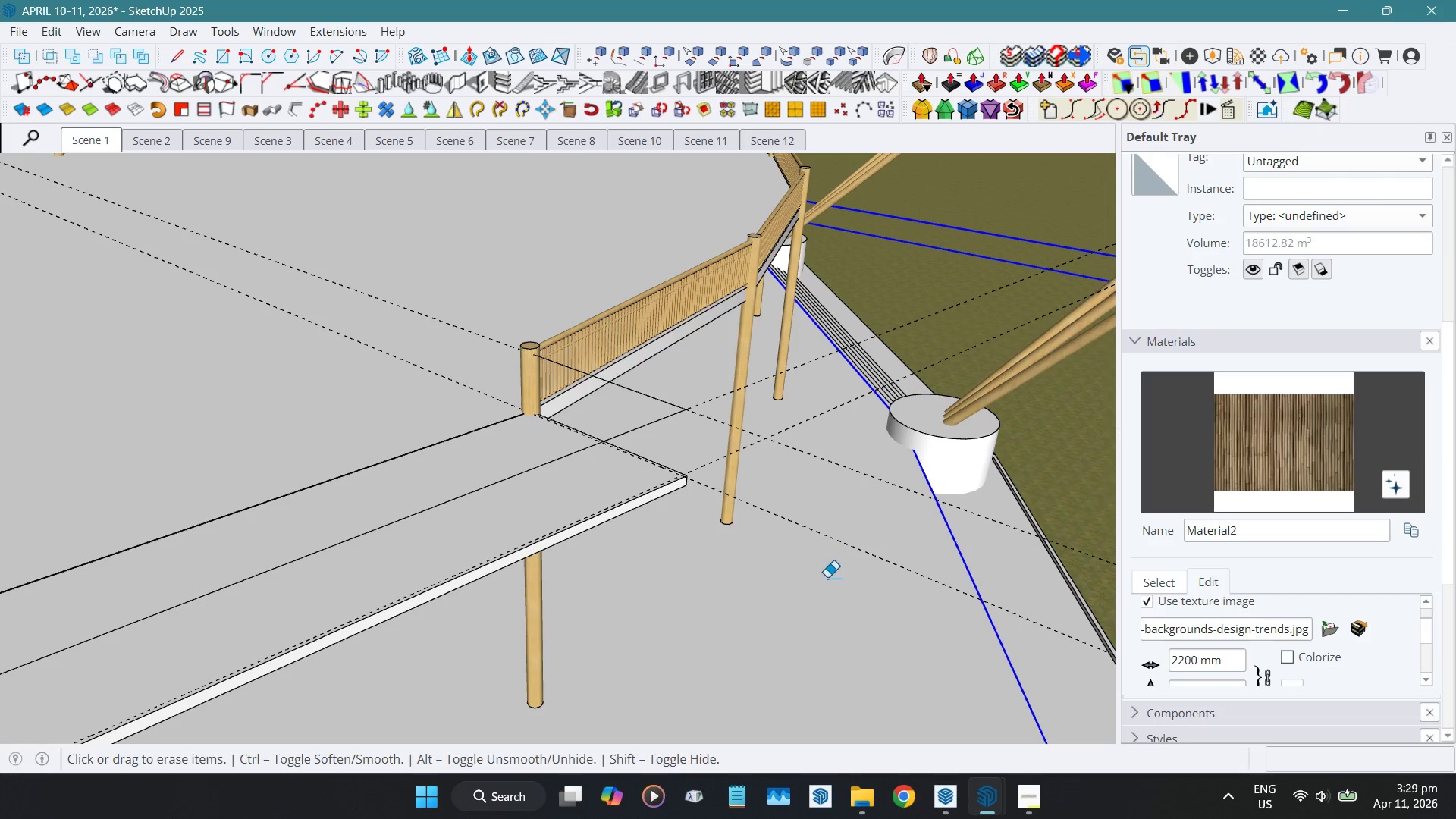 
key(Space)
 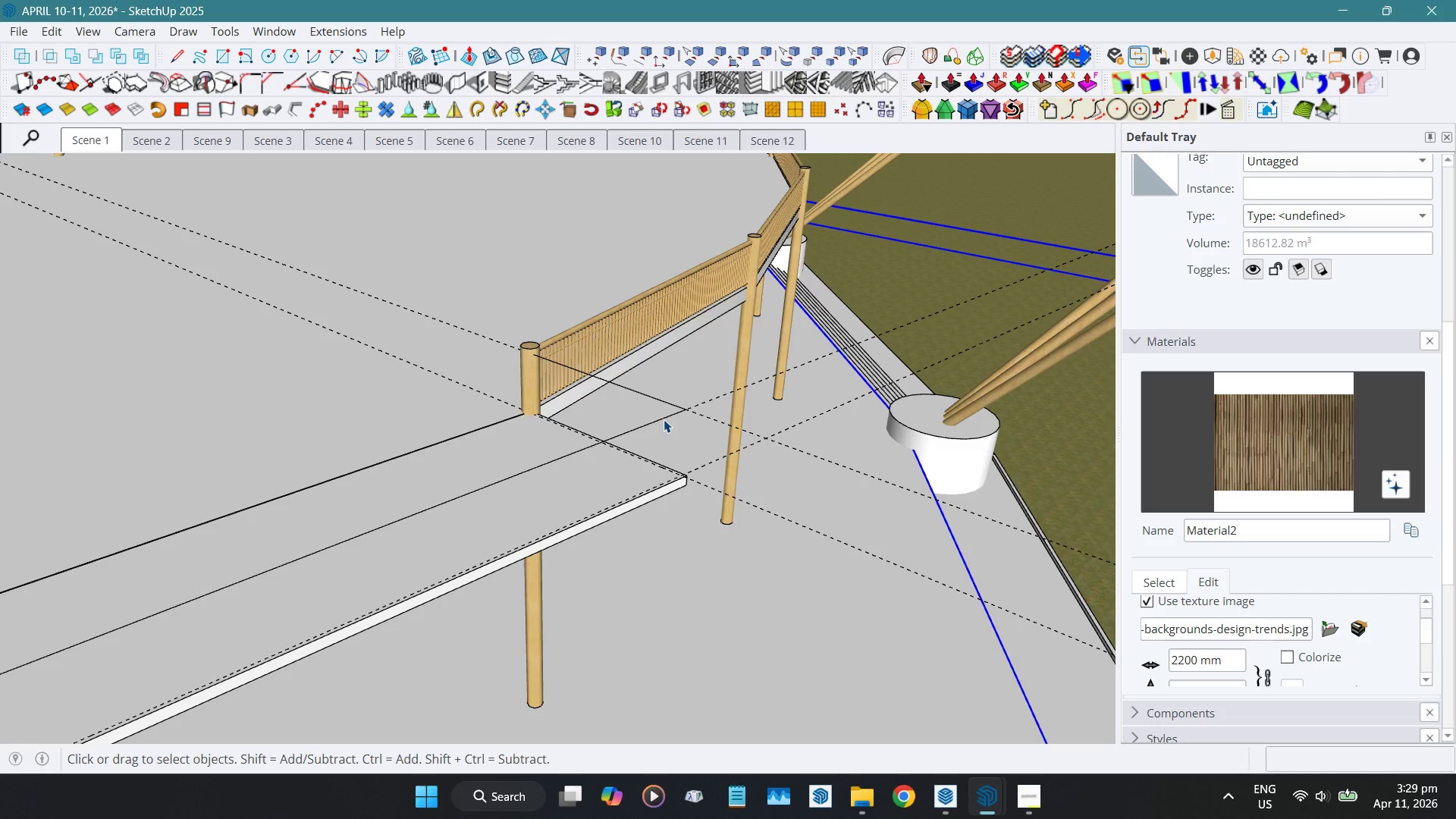 
left_click([664, 419])
 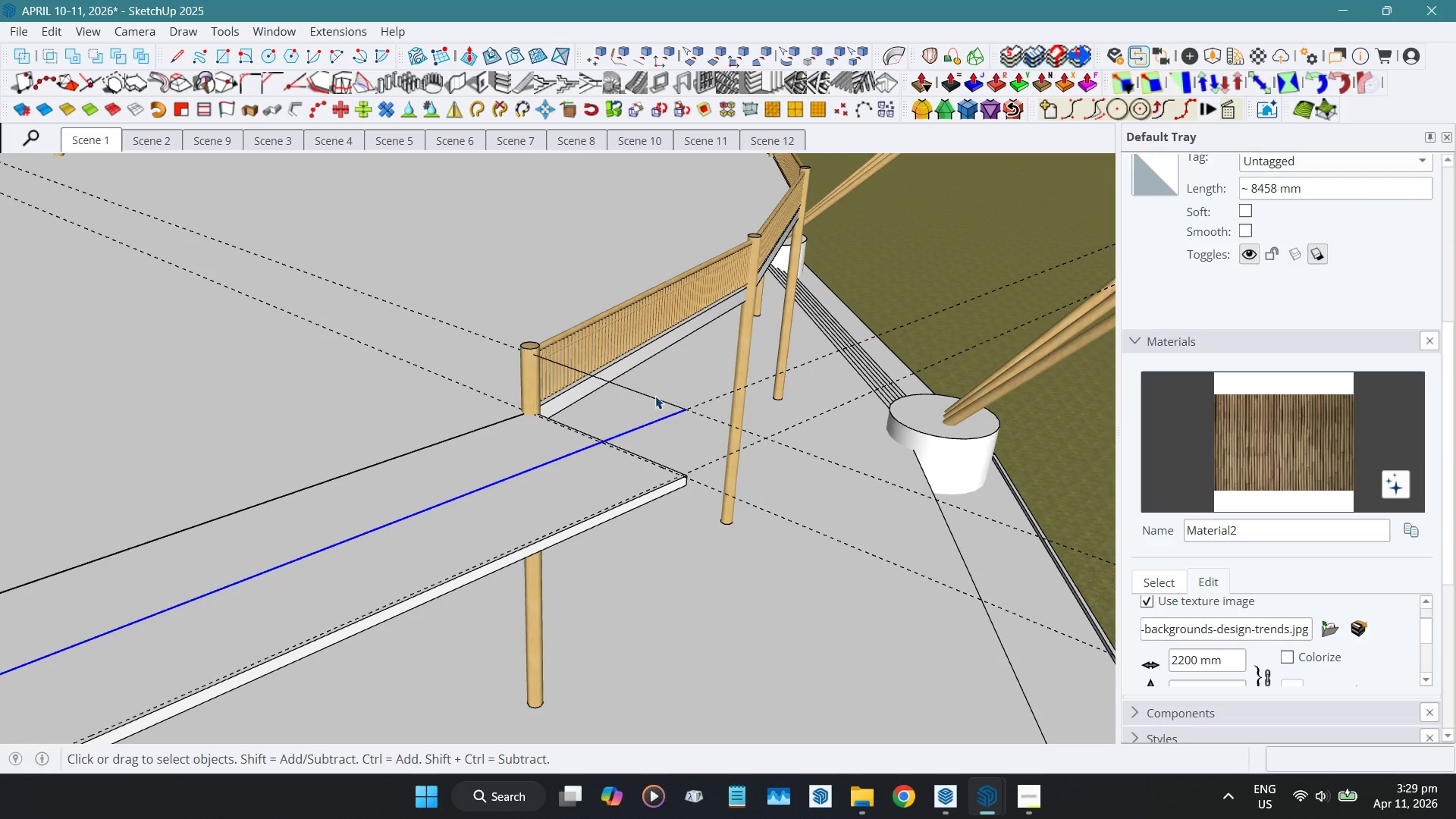 
hold_key(key=ShiftLeft, duration=0.7)
left_click([651, 399])
 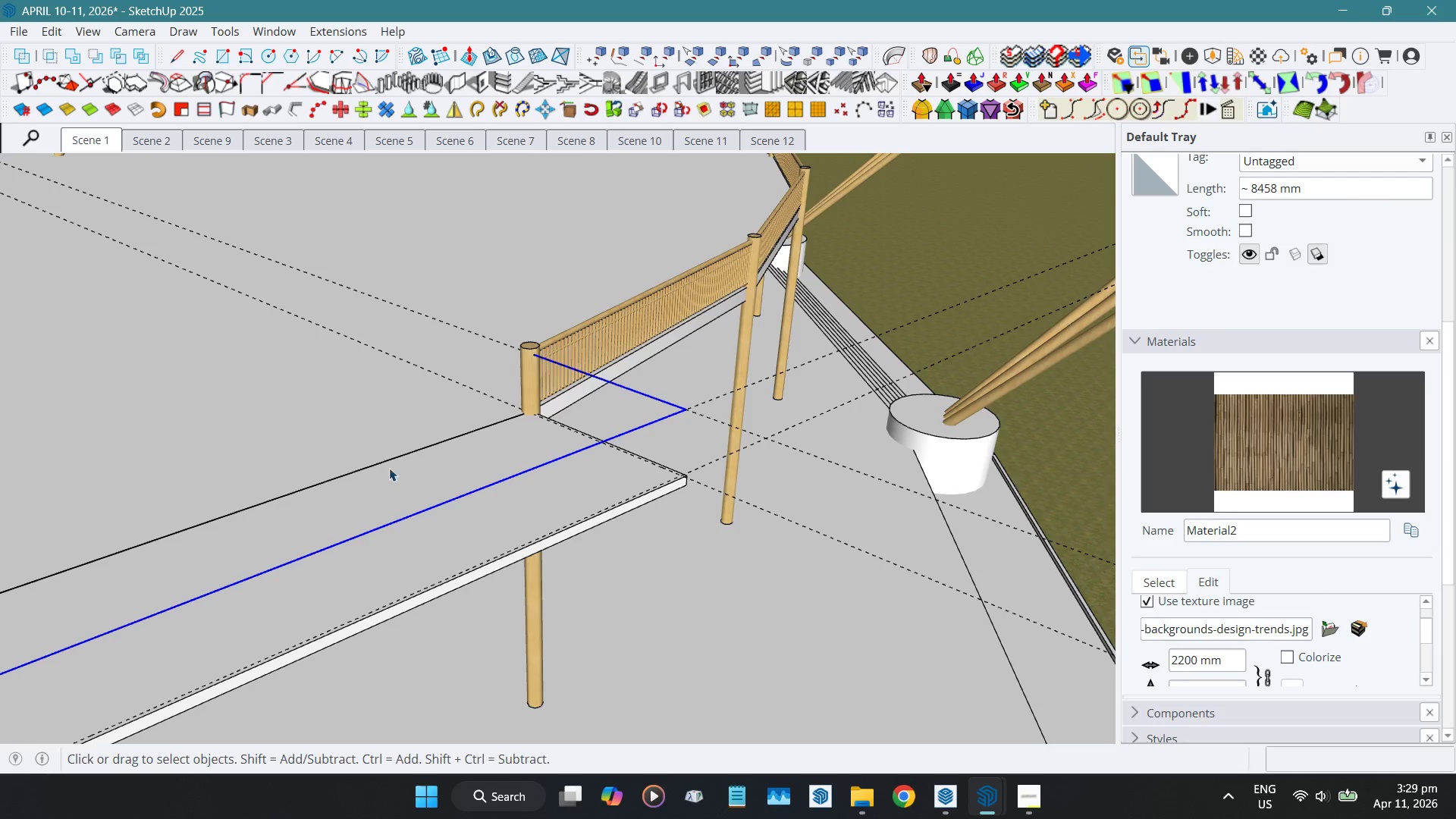 
hold_key(key=ShiftLeft, duration=0.84)
 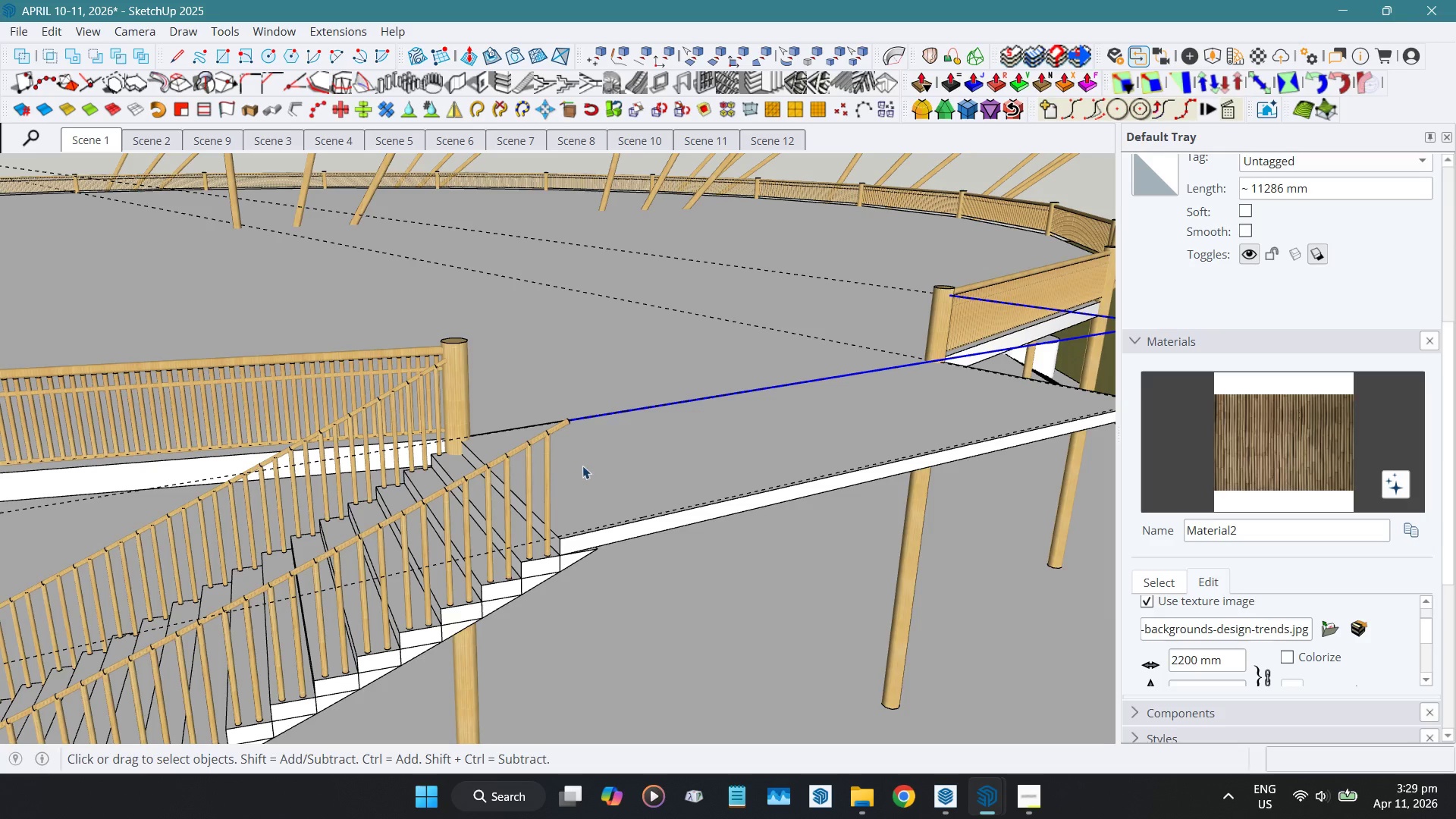 
scroll: coordinate [565, 424], scroll_direction: up, amount: 5.0
 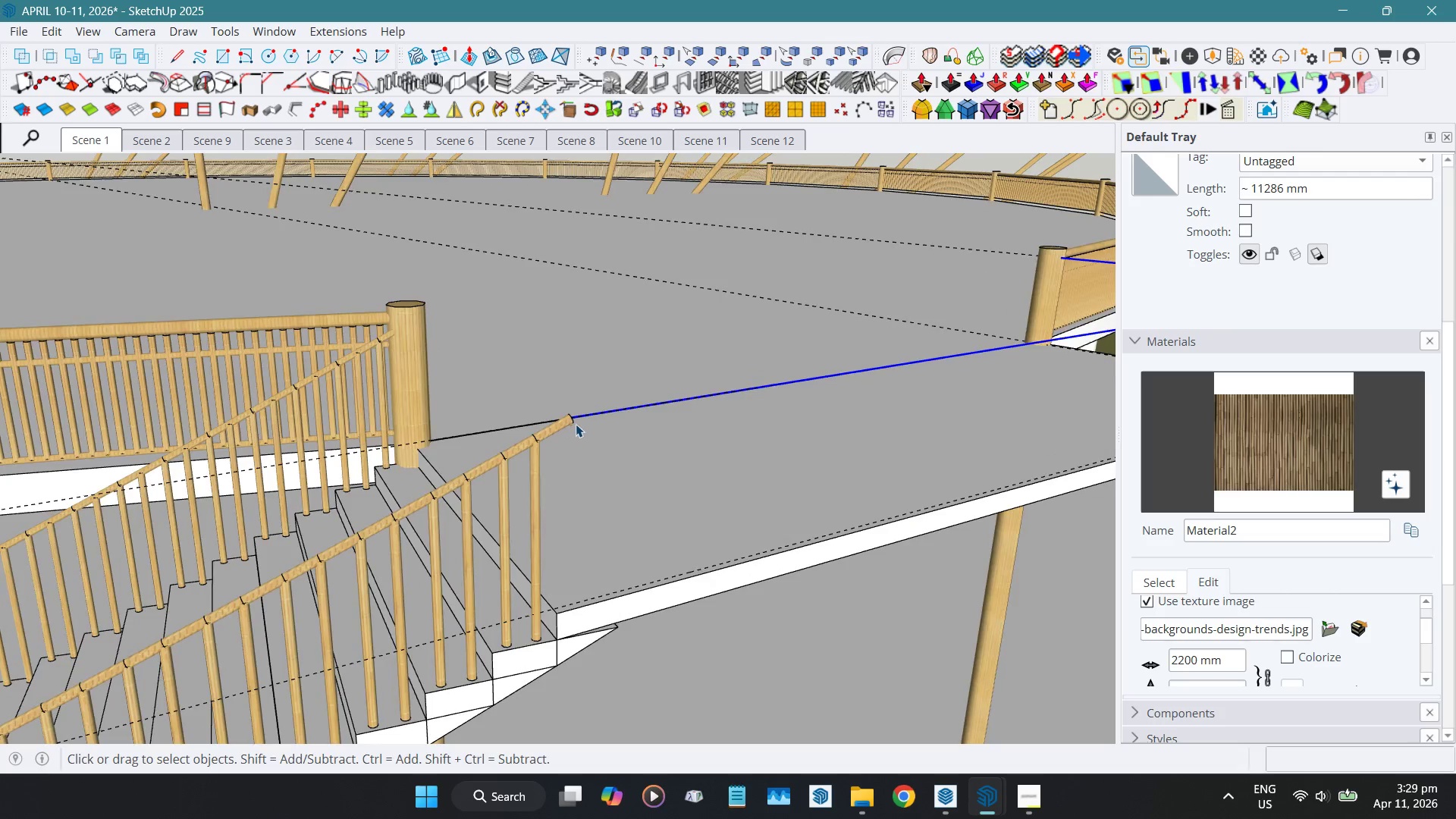 
key(Shift+W)
 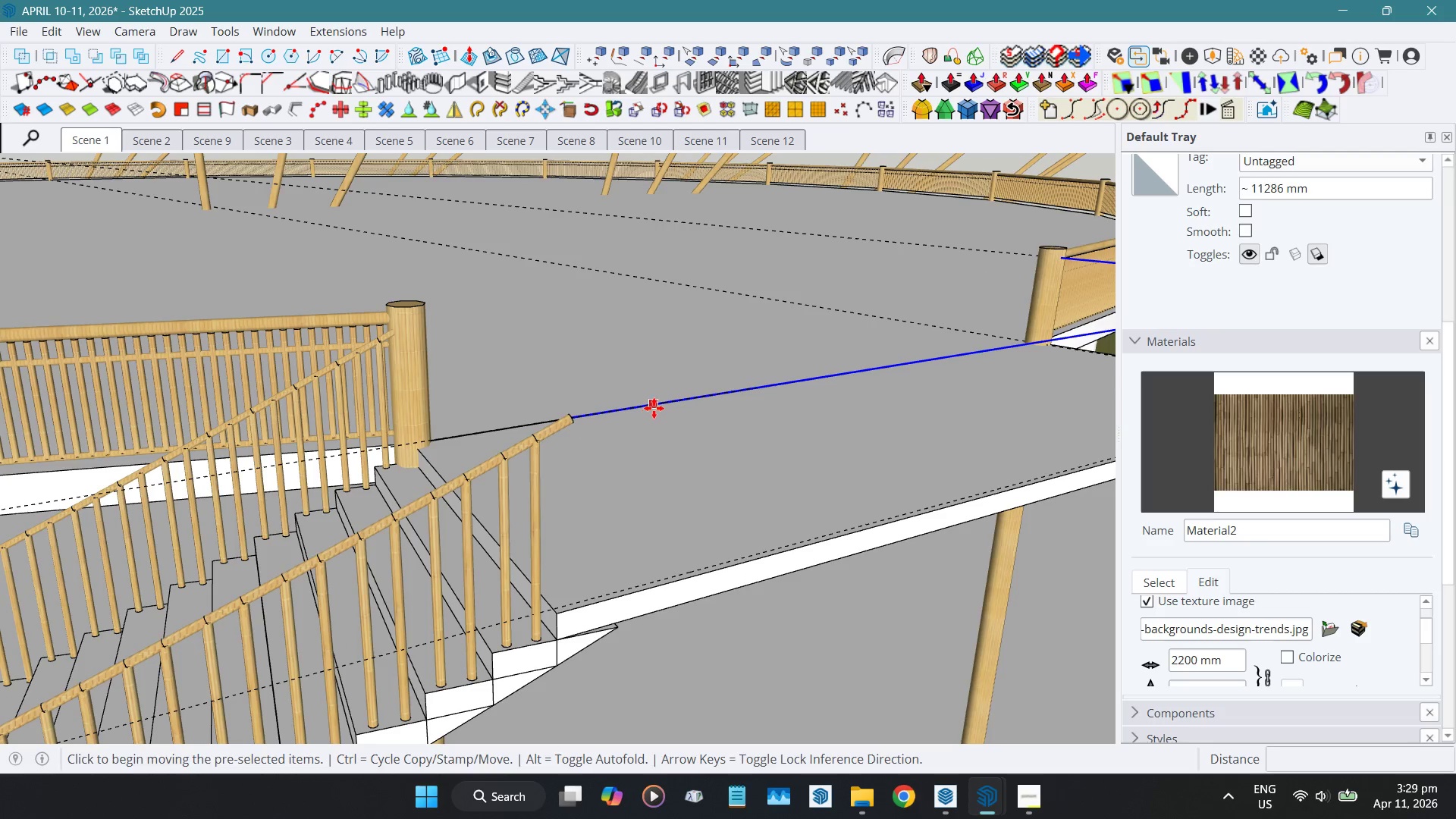 
left_click([654, 408])
 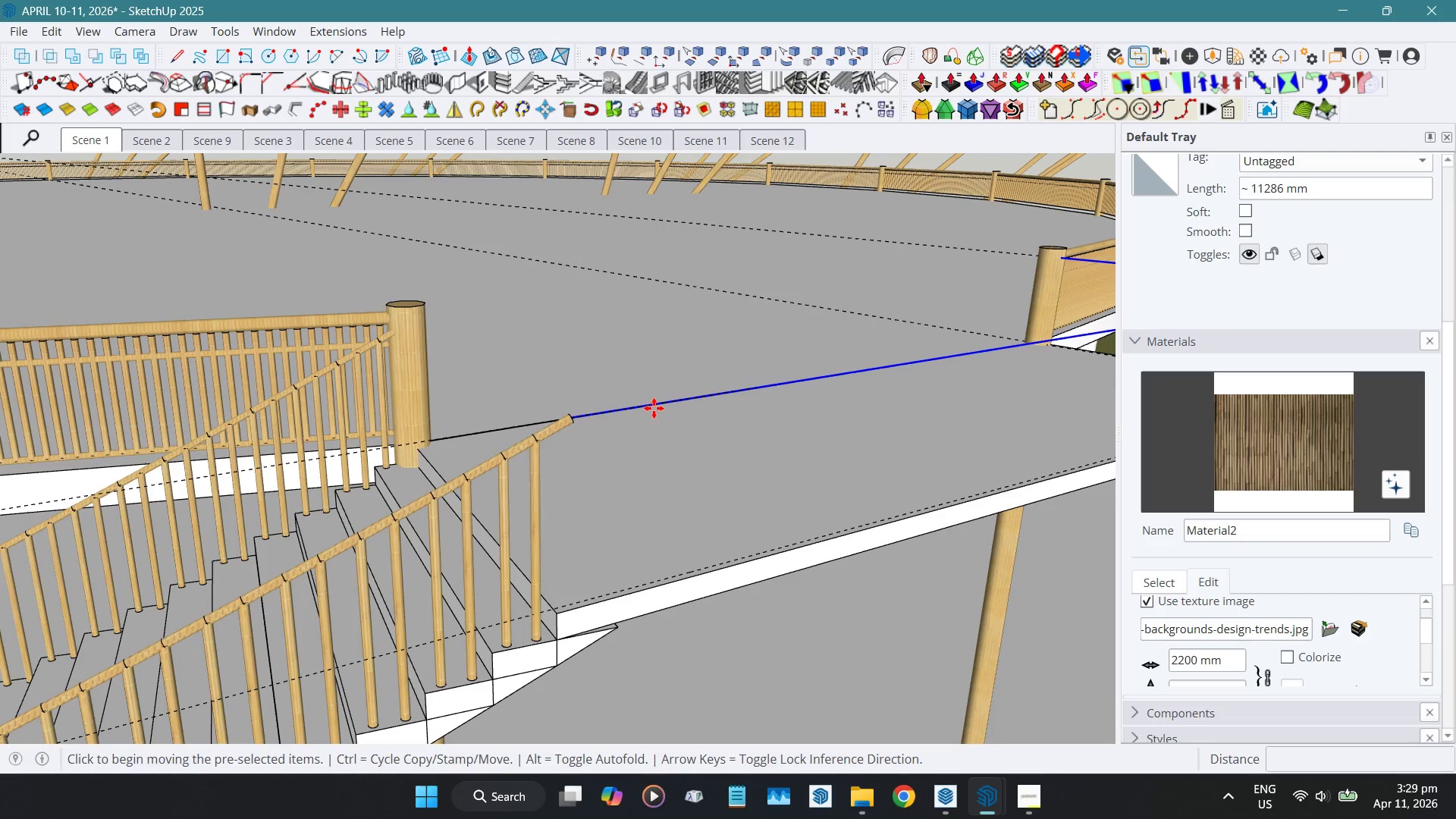 
key(Control+ControlLeft)
 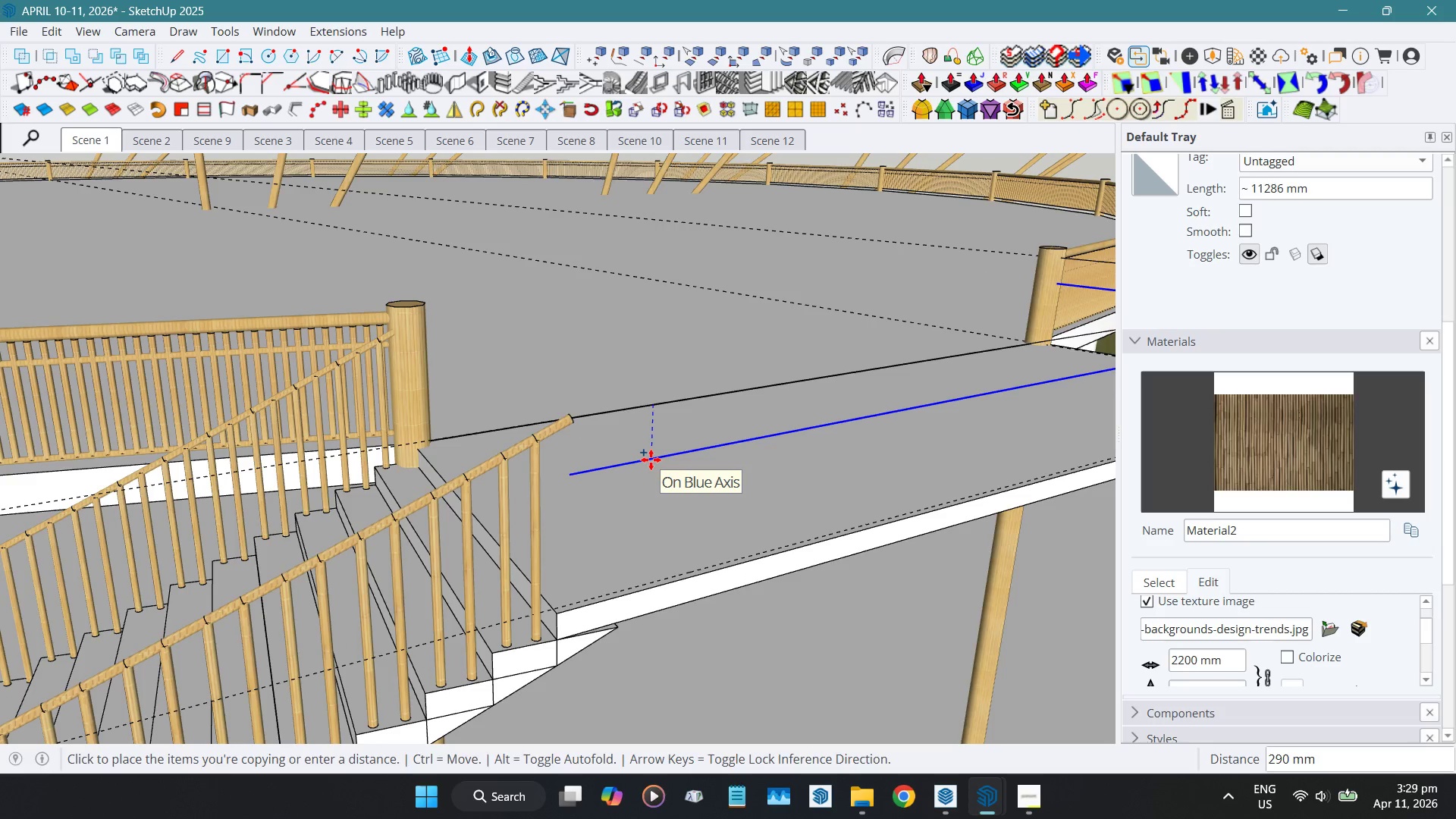 
key(Numpad9)
 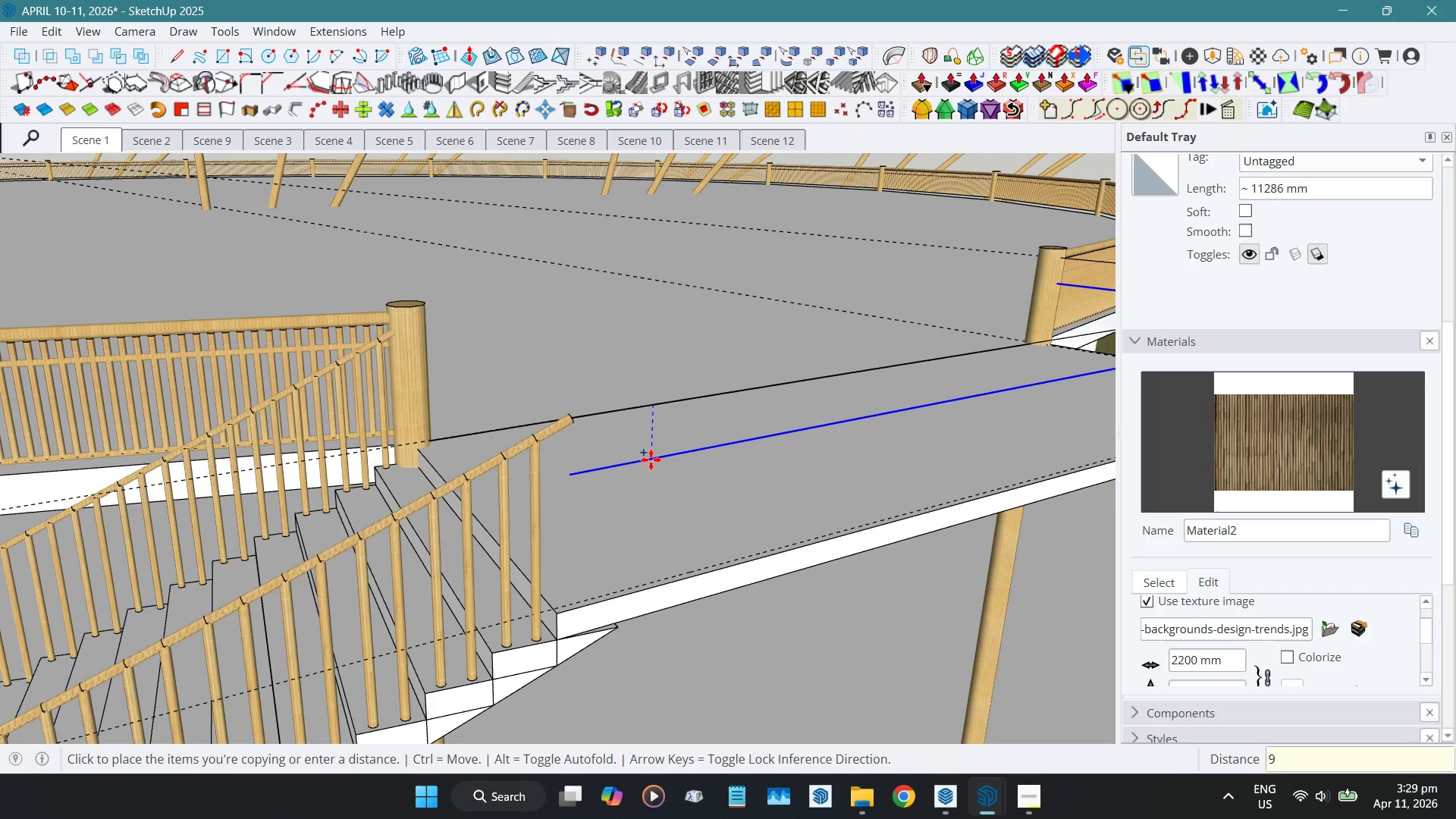 
key(Numpad0)
 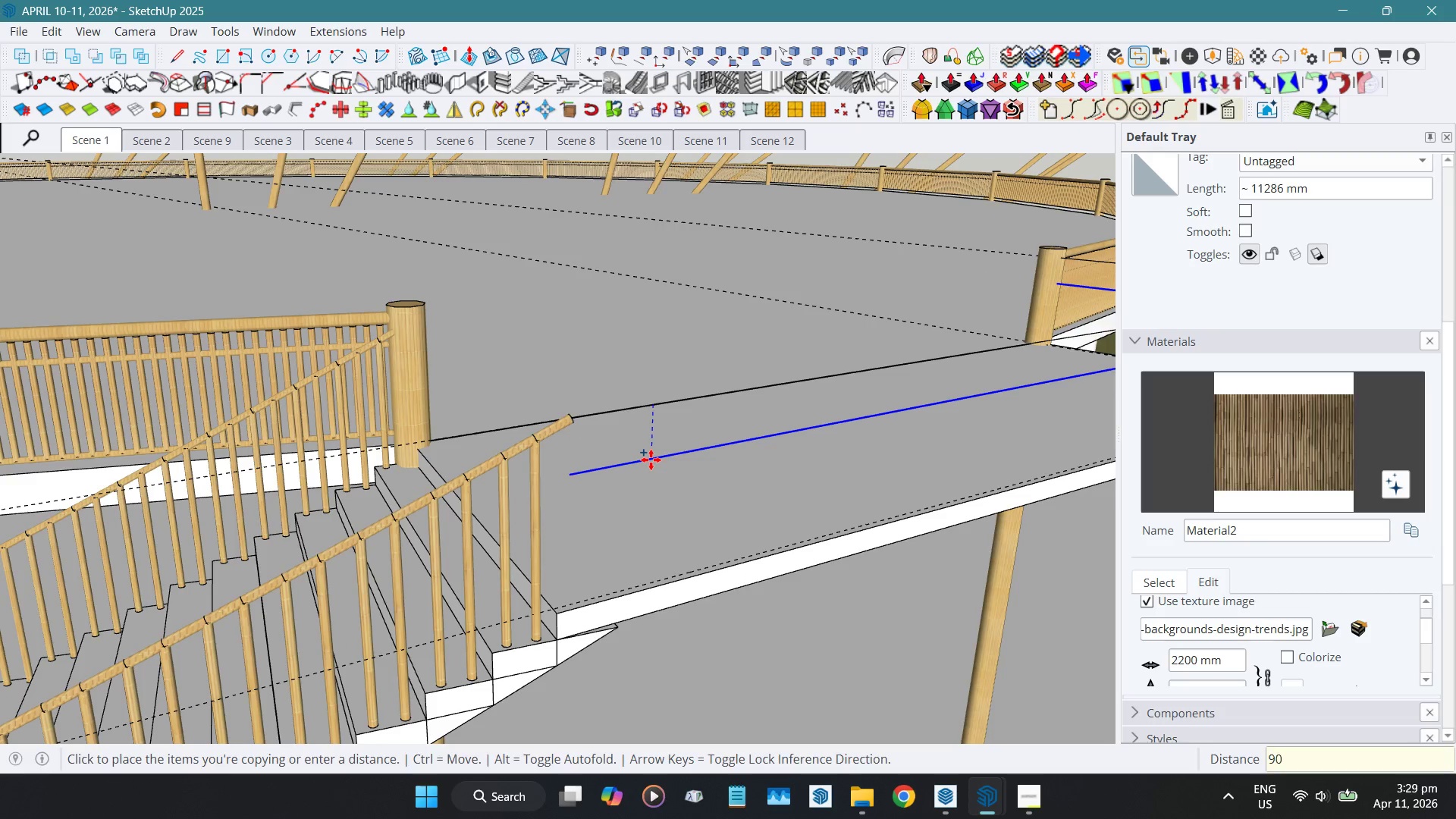 
key(Numpad0)
 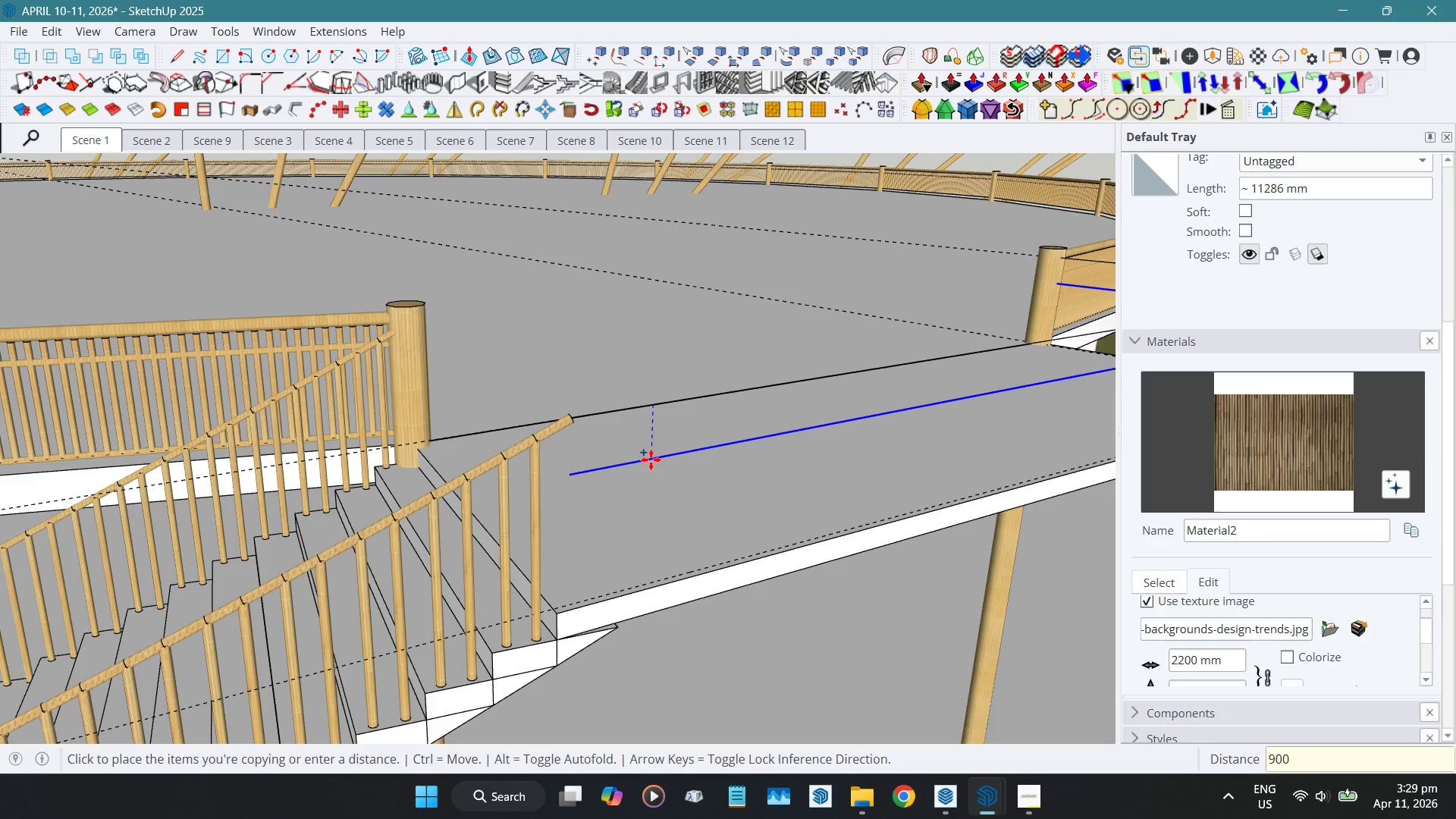 
key(NumpadEnter)
 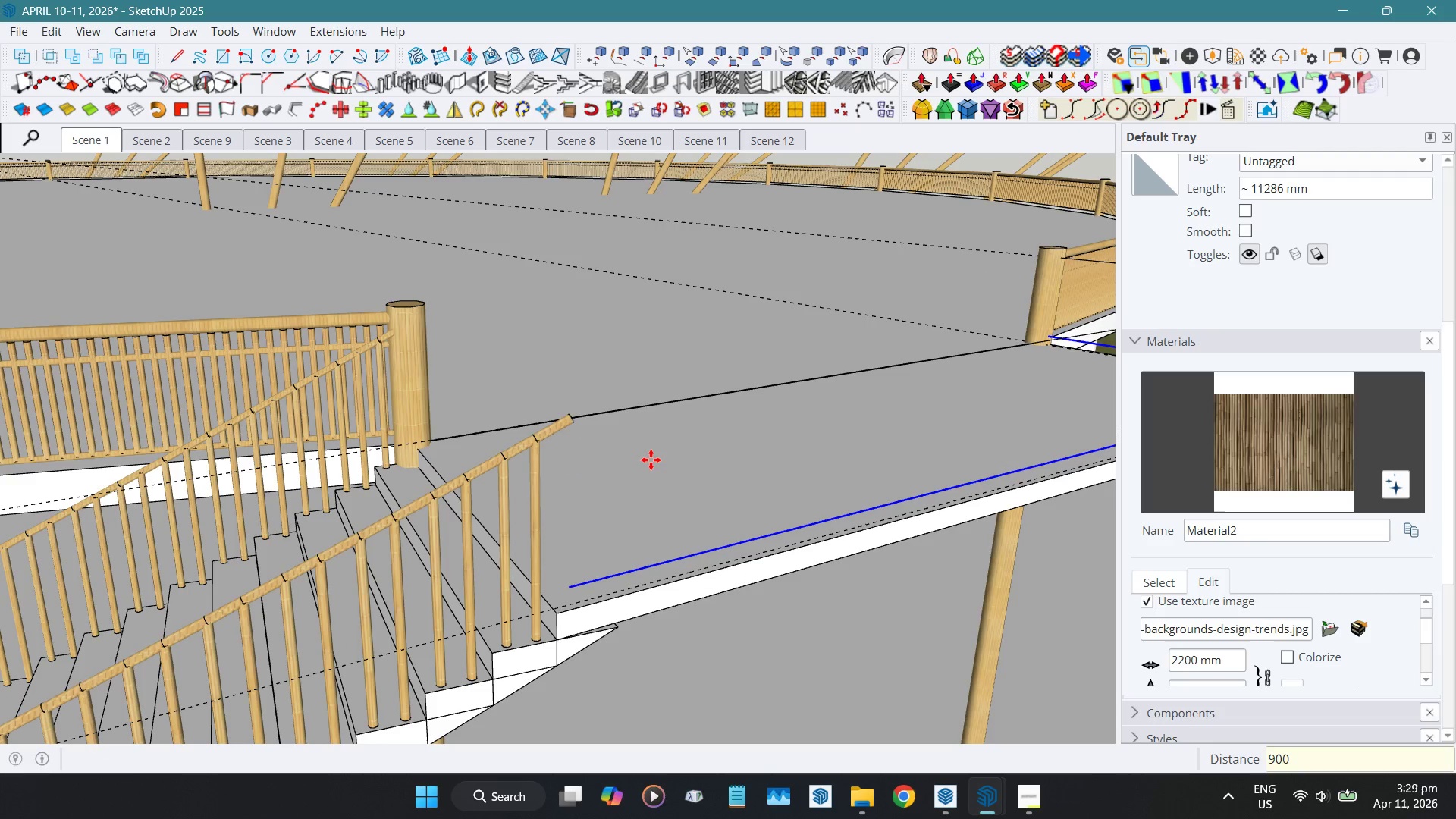 
key(Space)
 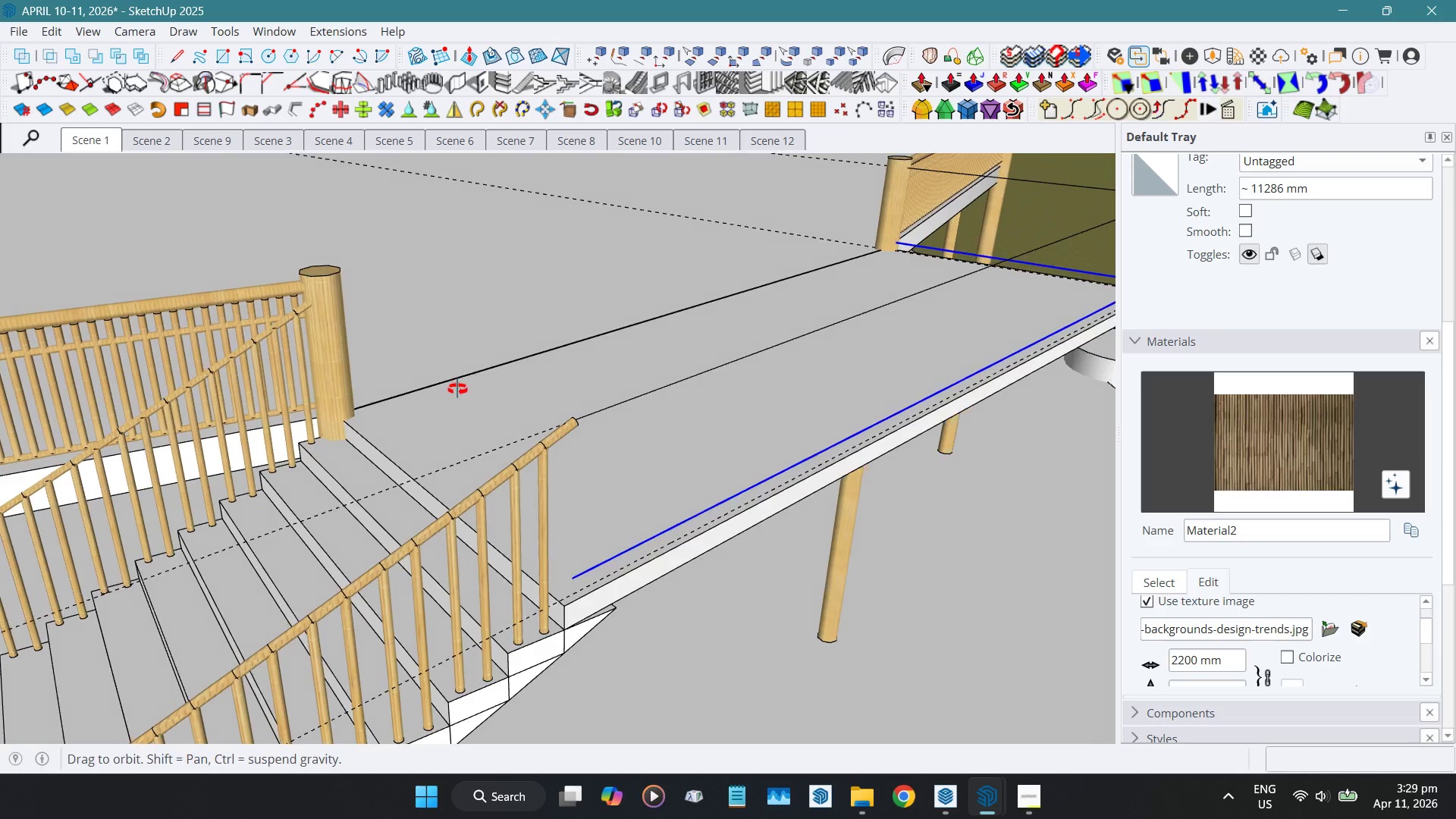 
left_click([286, 286])
 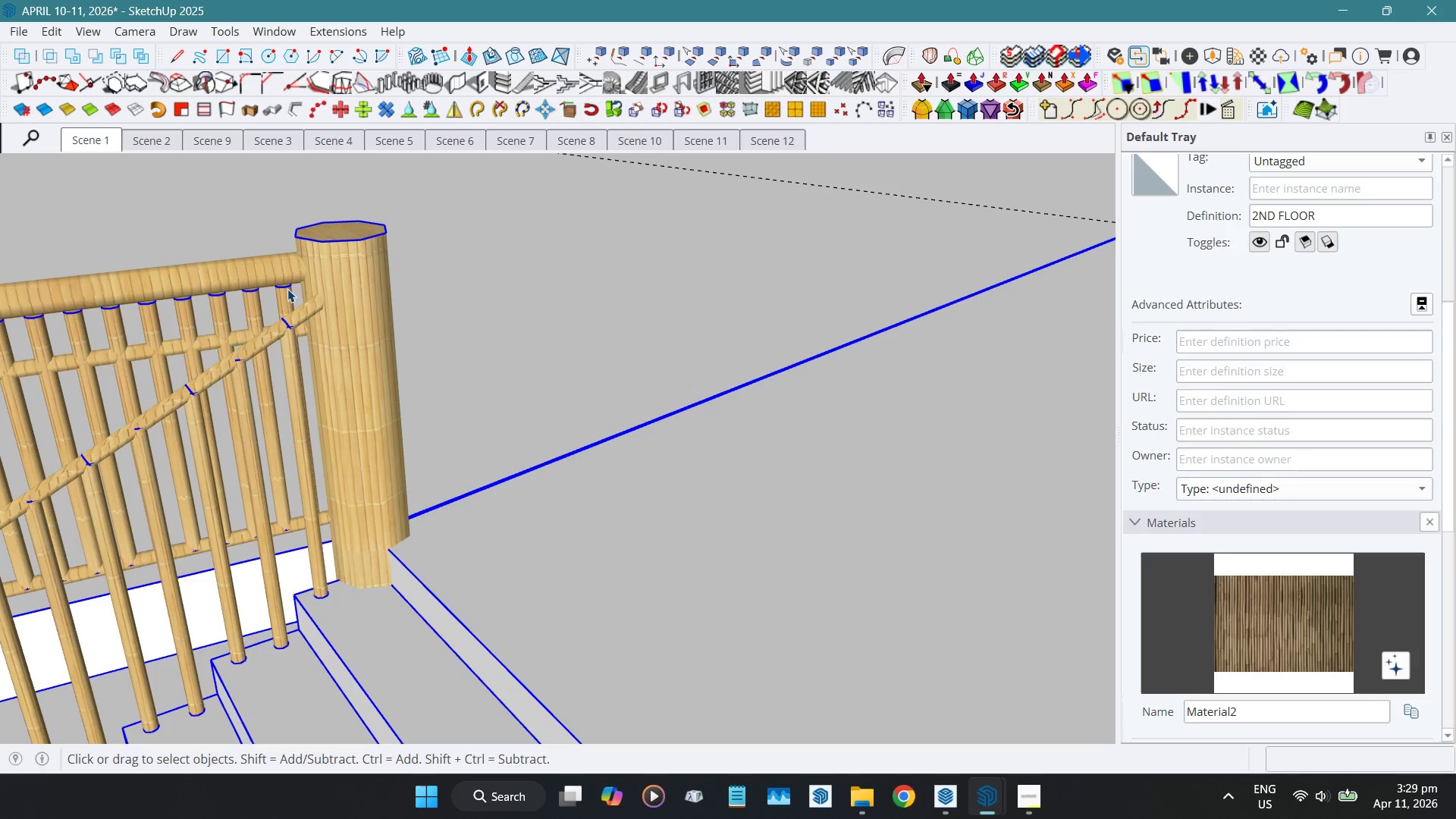 
scroll: coordinate [300, 303], scroll_direction: up, amount: 8.0
 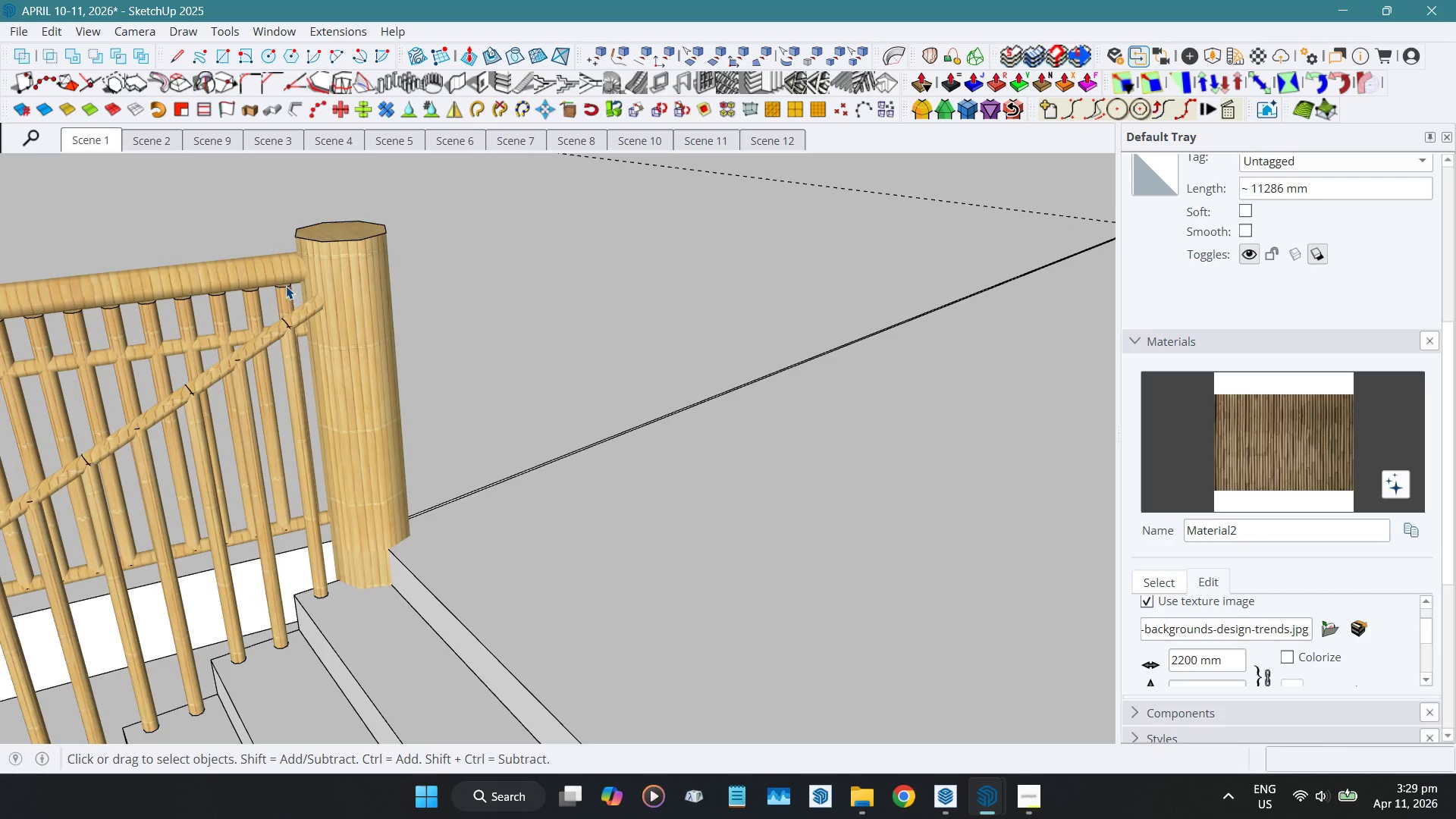 
double_click([287, 289])
 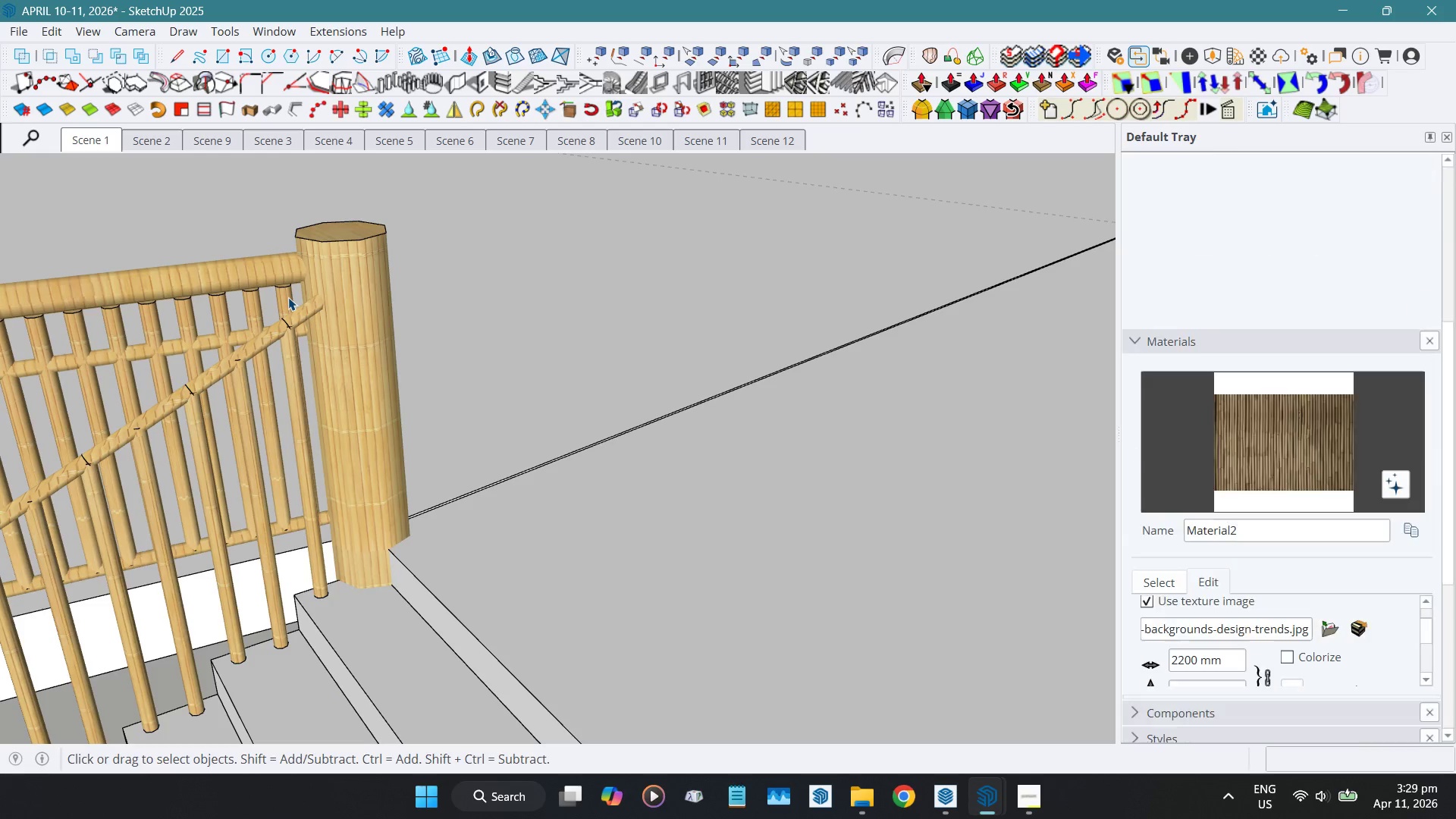 
left_click([288, 297])
 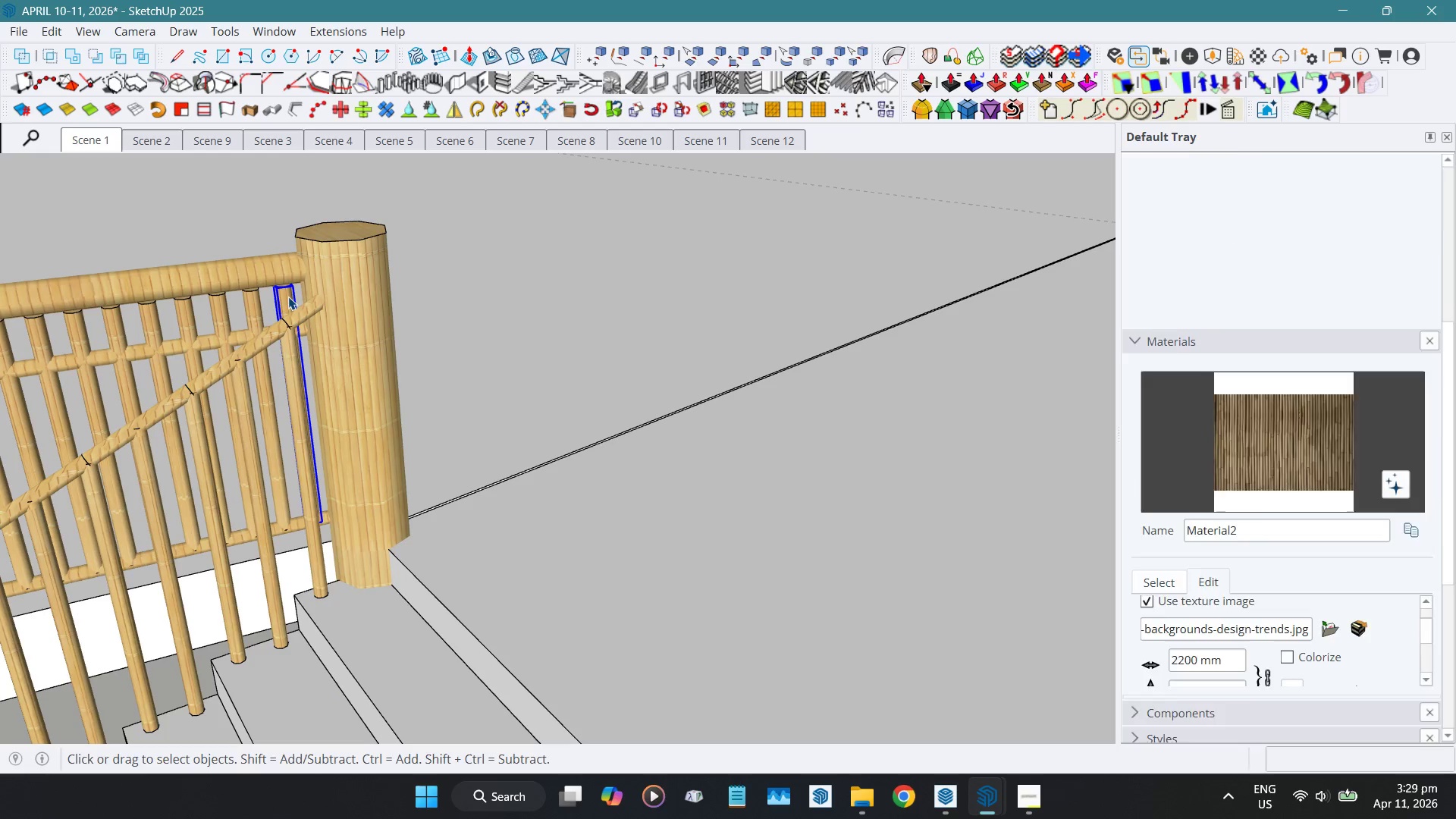 
key(Control+C)
 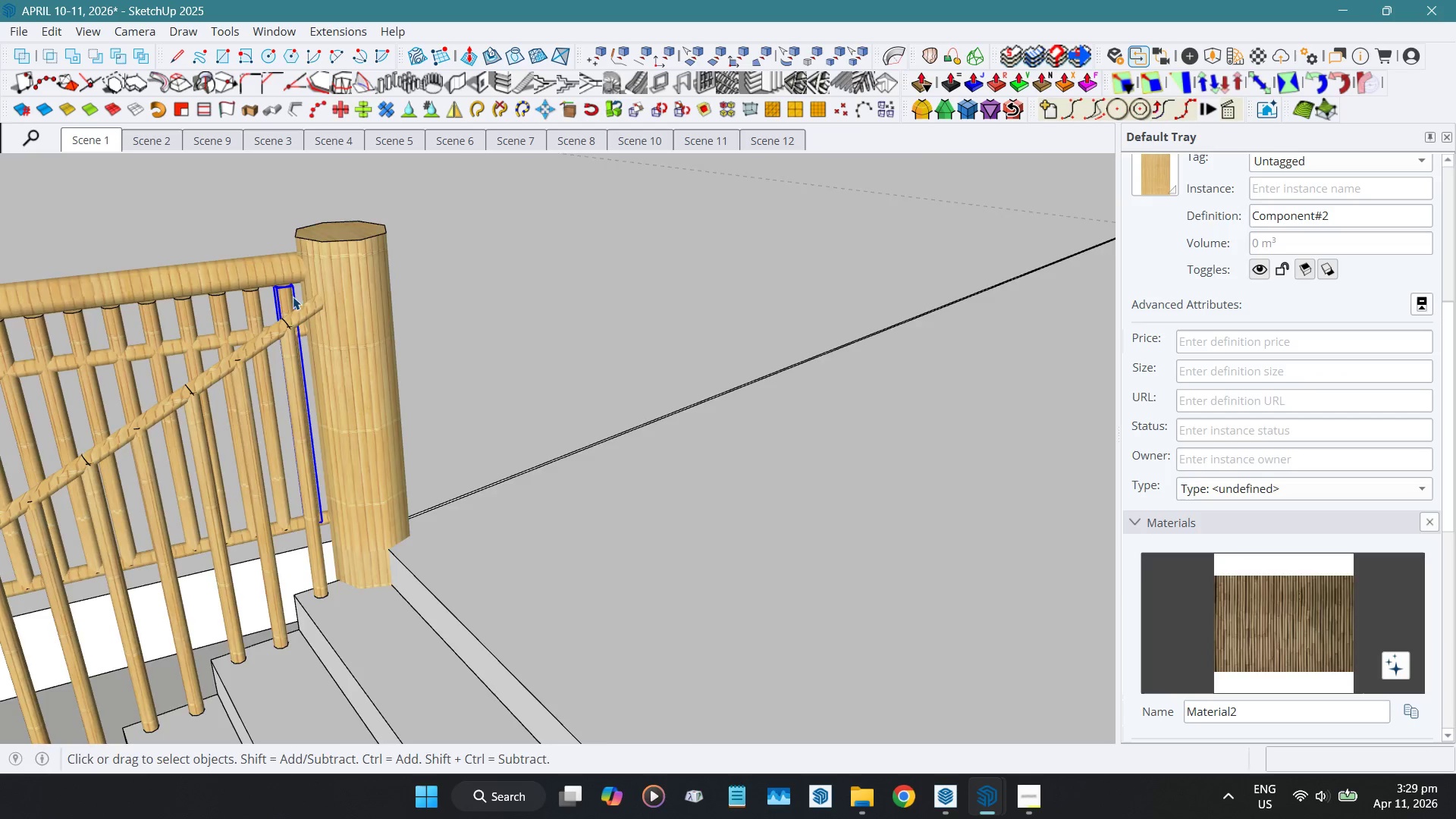 
scroll: coordinate [284, 298], scroll_direction: down, amount: 11.0
 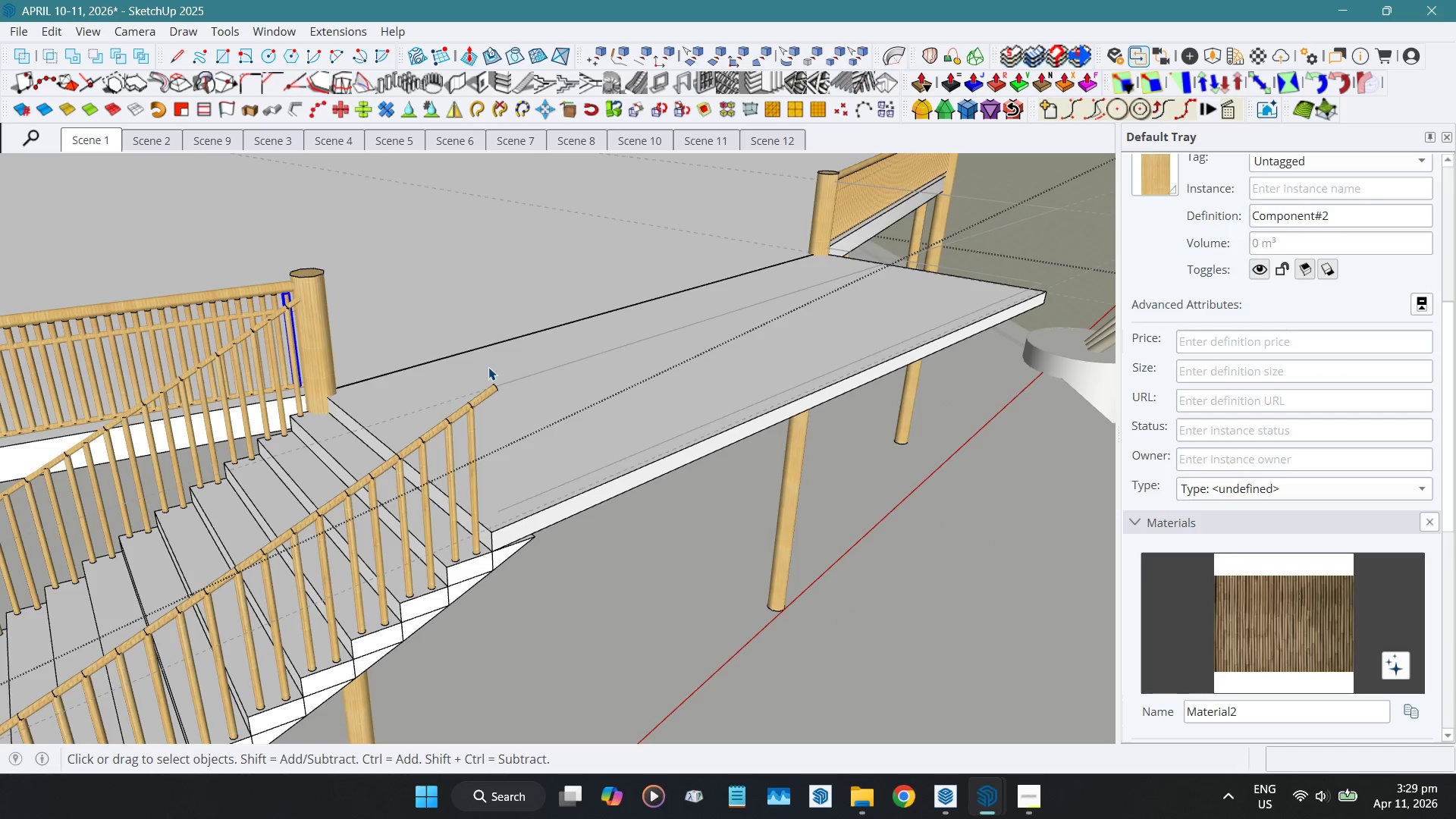 
key(Escape)
 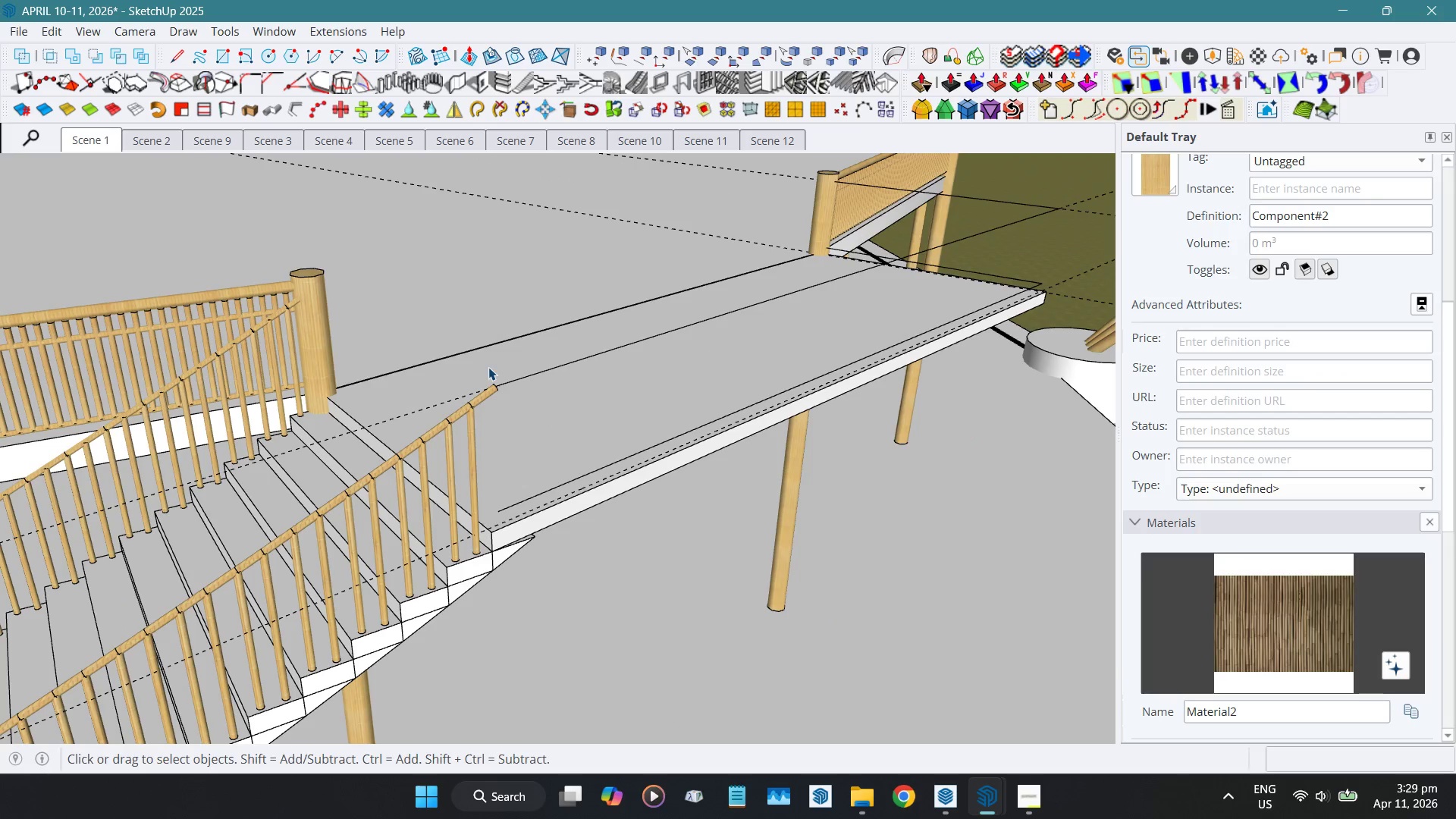 
key(Escape)
 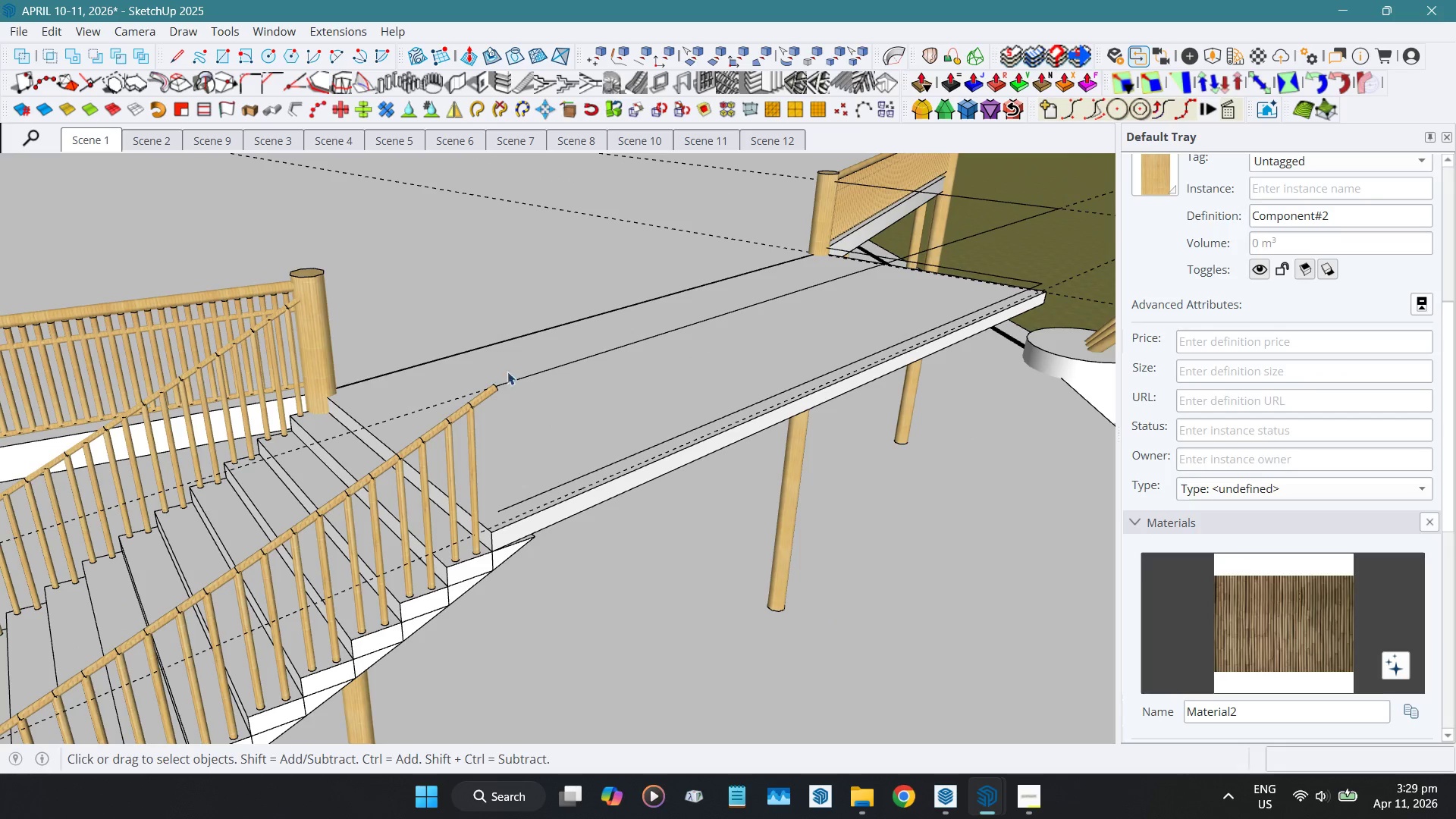 
key(Escape)
 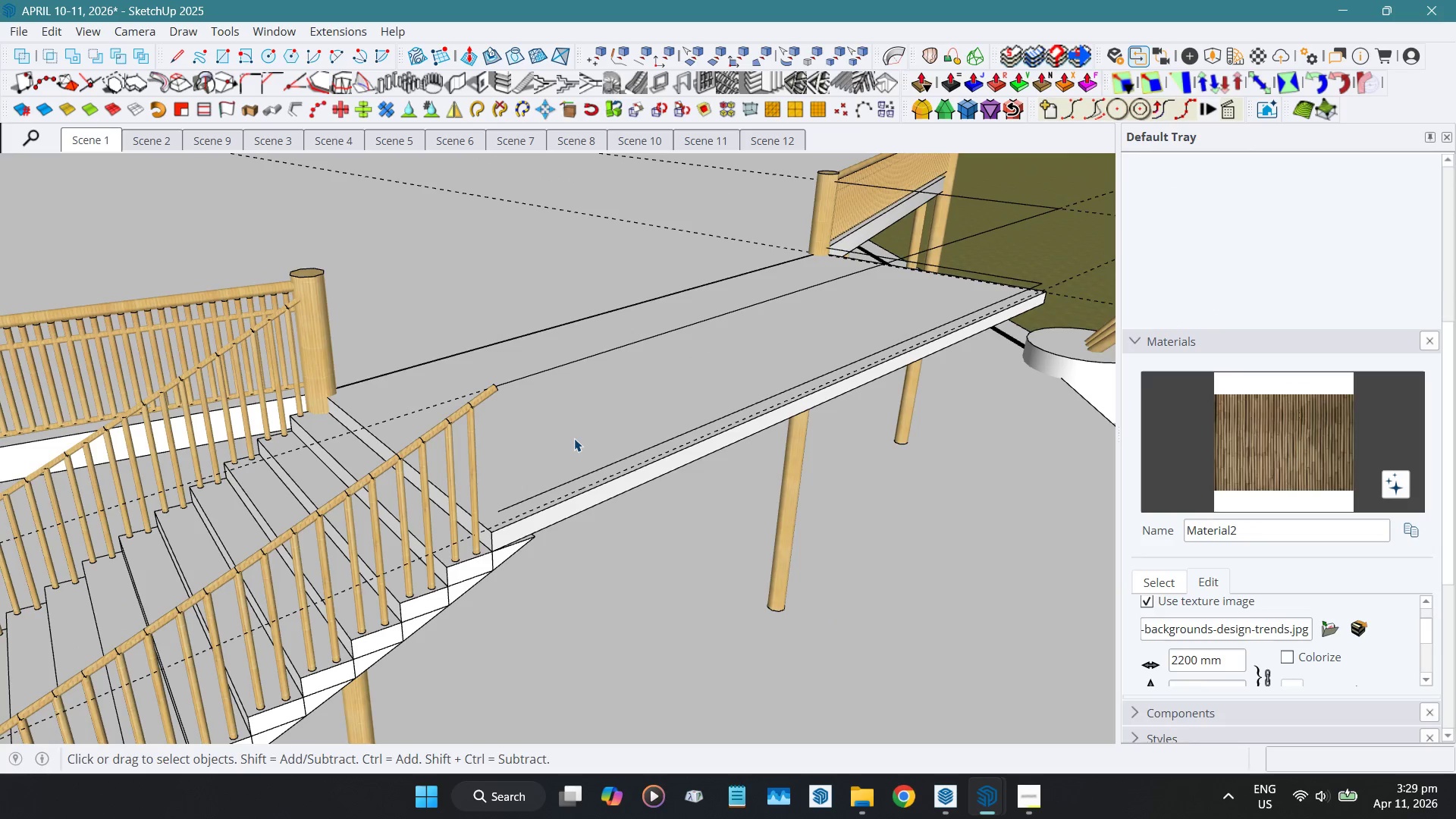 
key(Control+ControlLeft)
 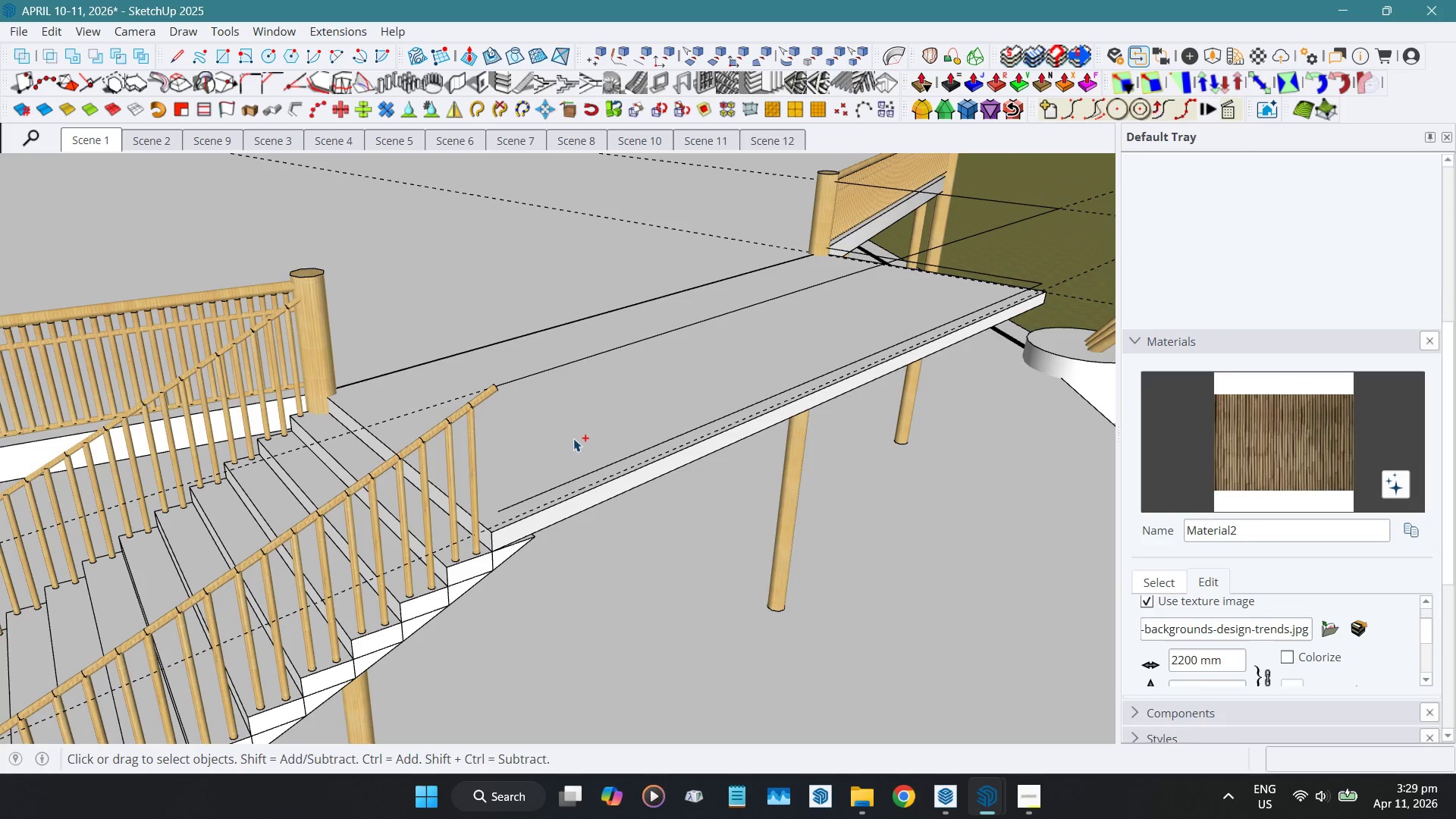 
key(Control+V)
 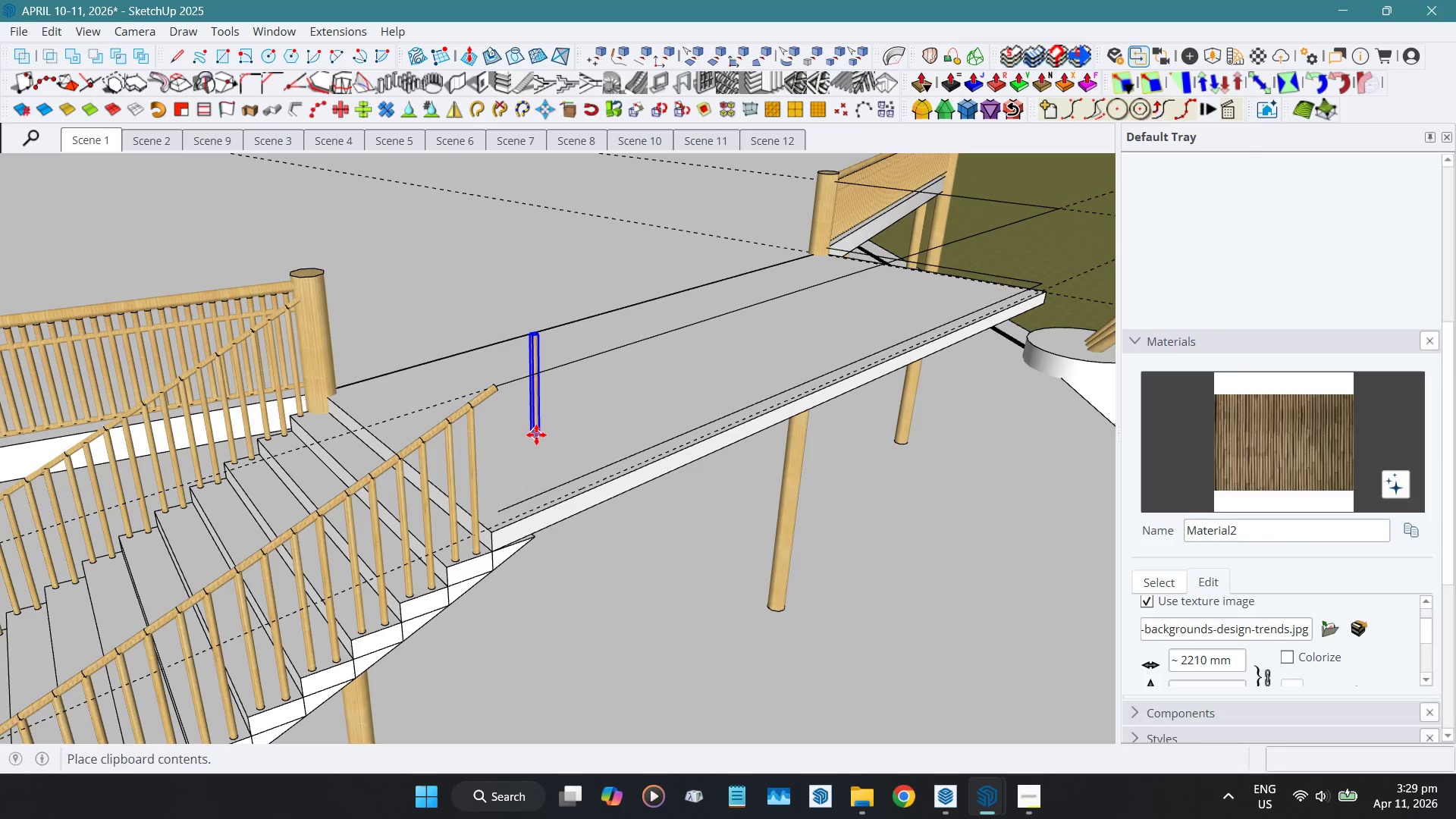 
left_click([537, 435])
 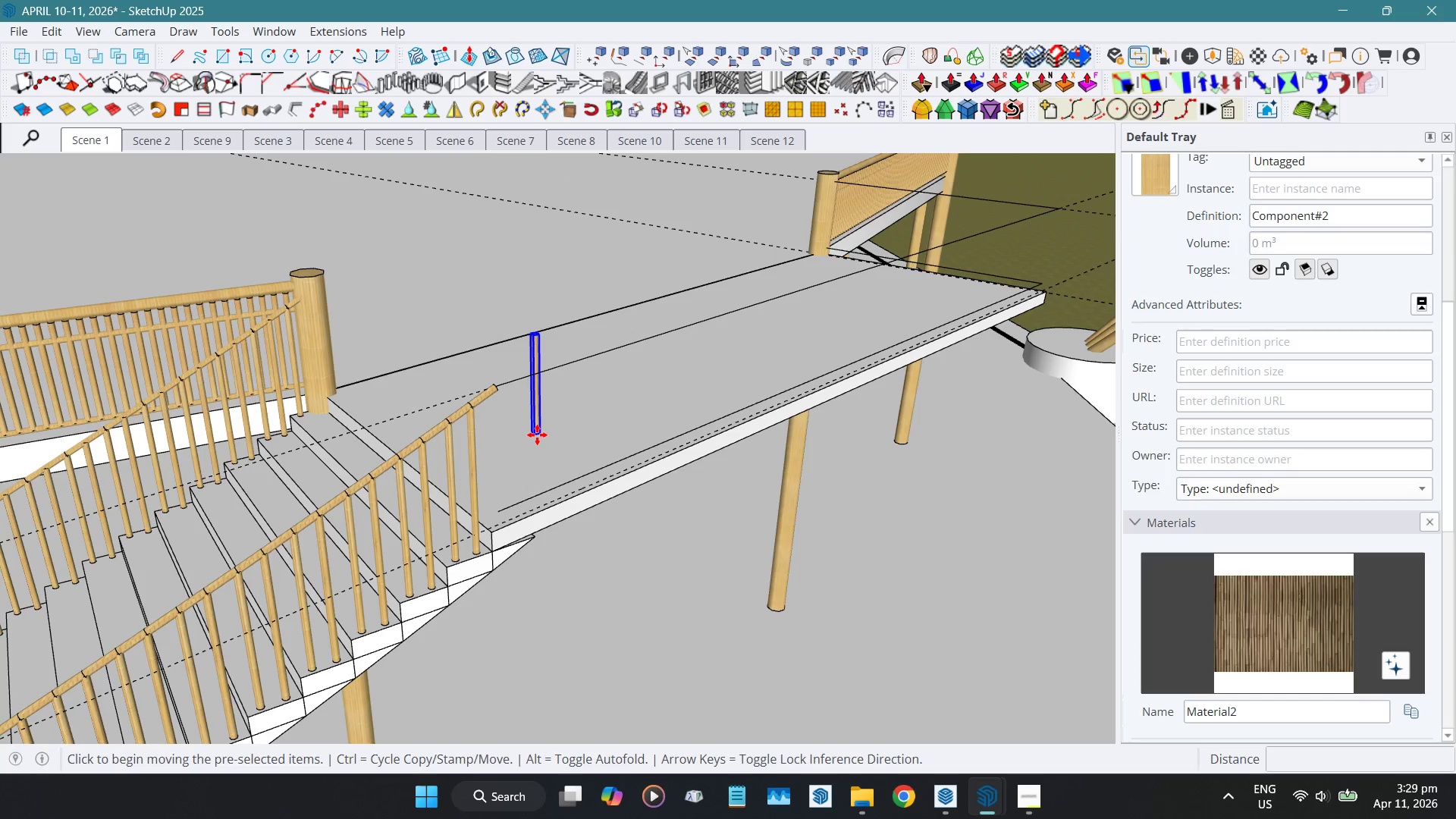 
key(Space)
 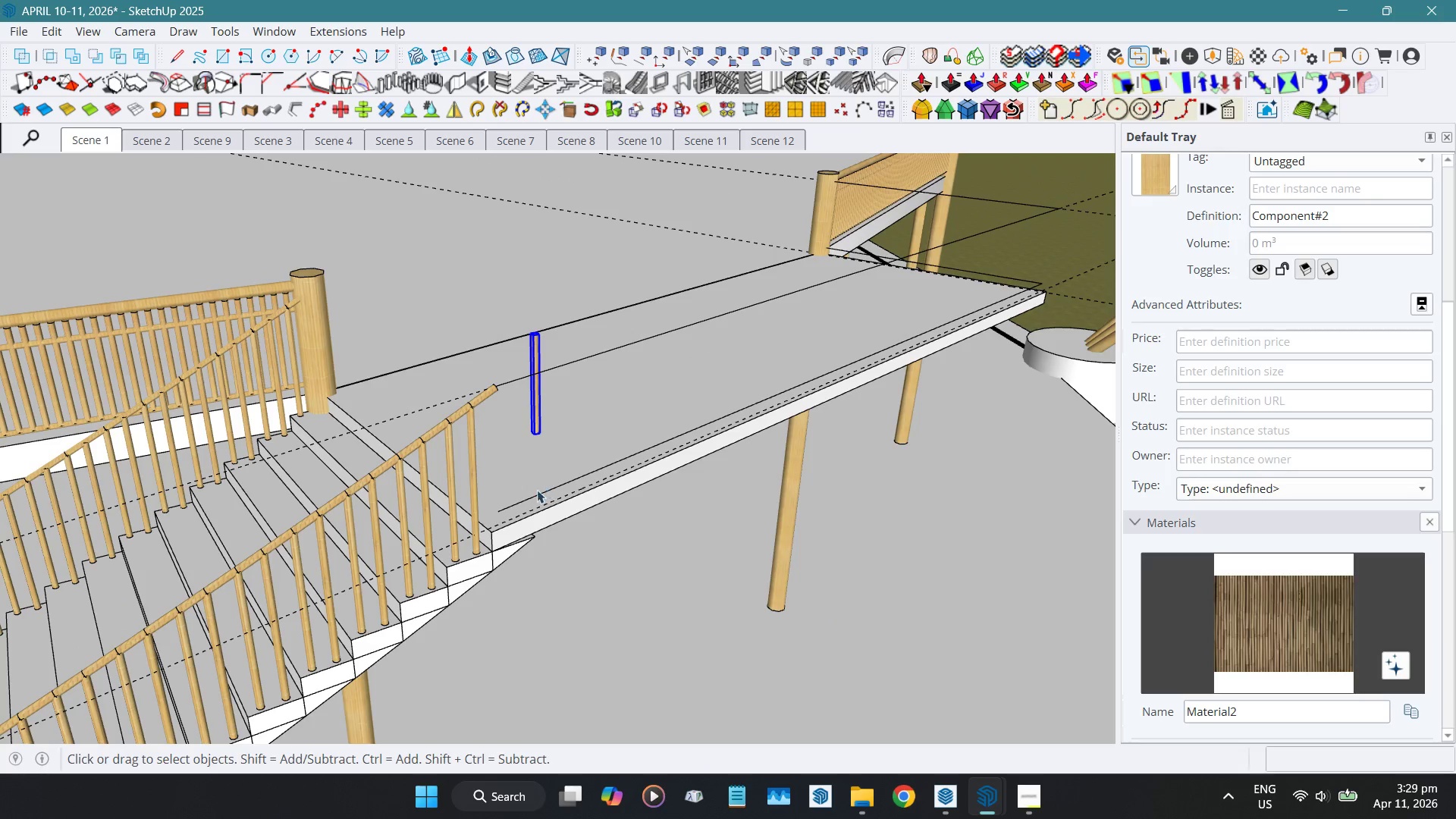 
left_click([535, 491])
 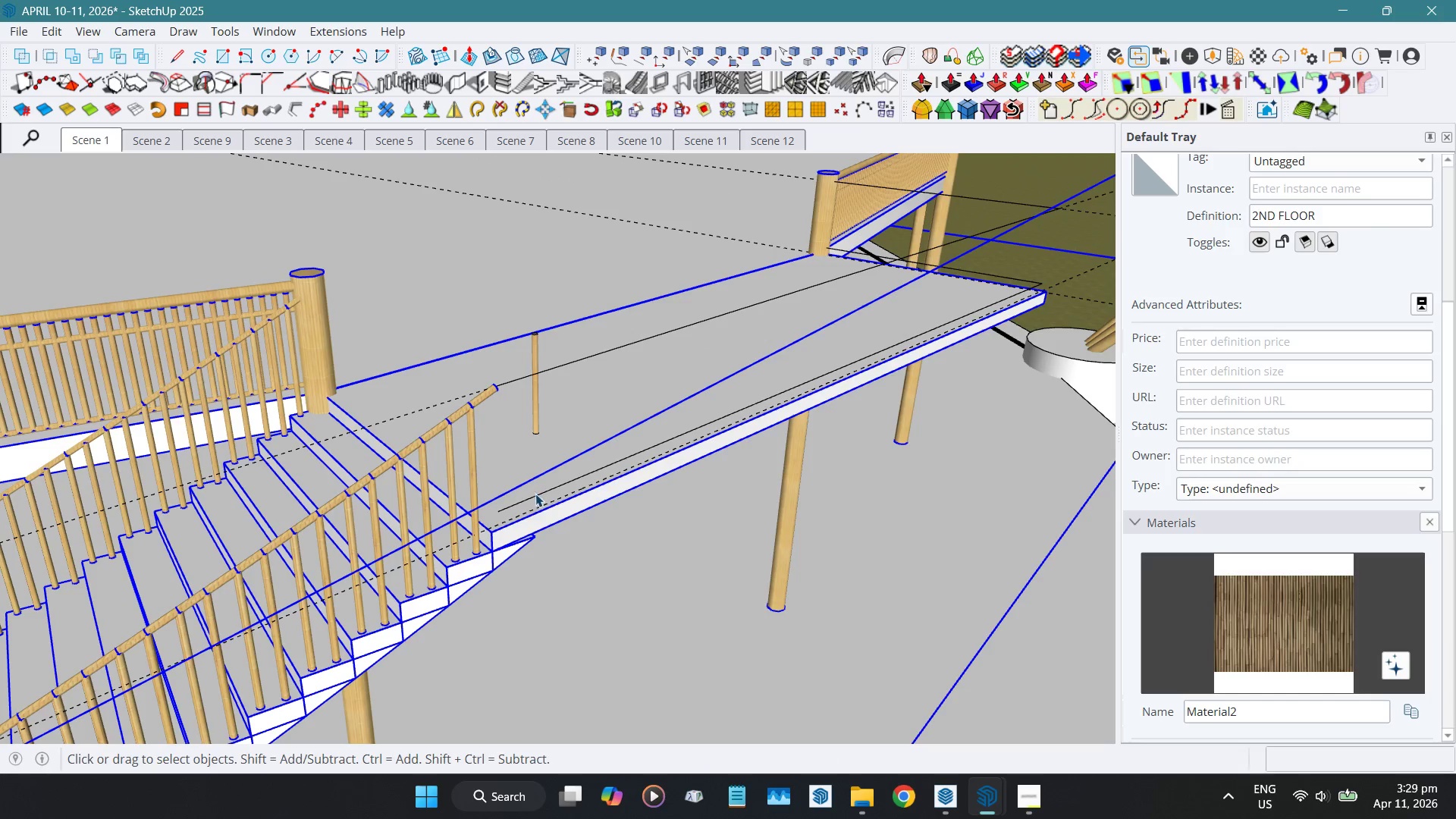 
left_click([535, 494])
 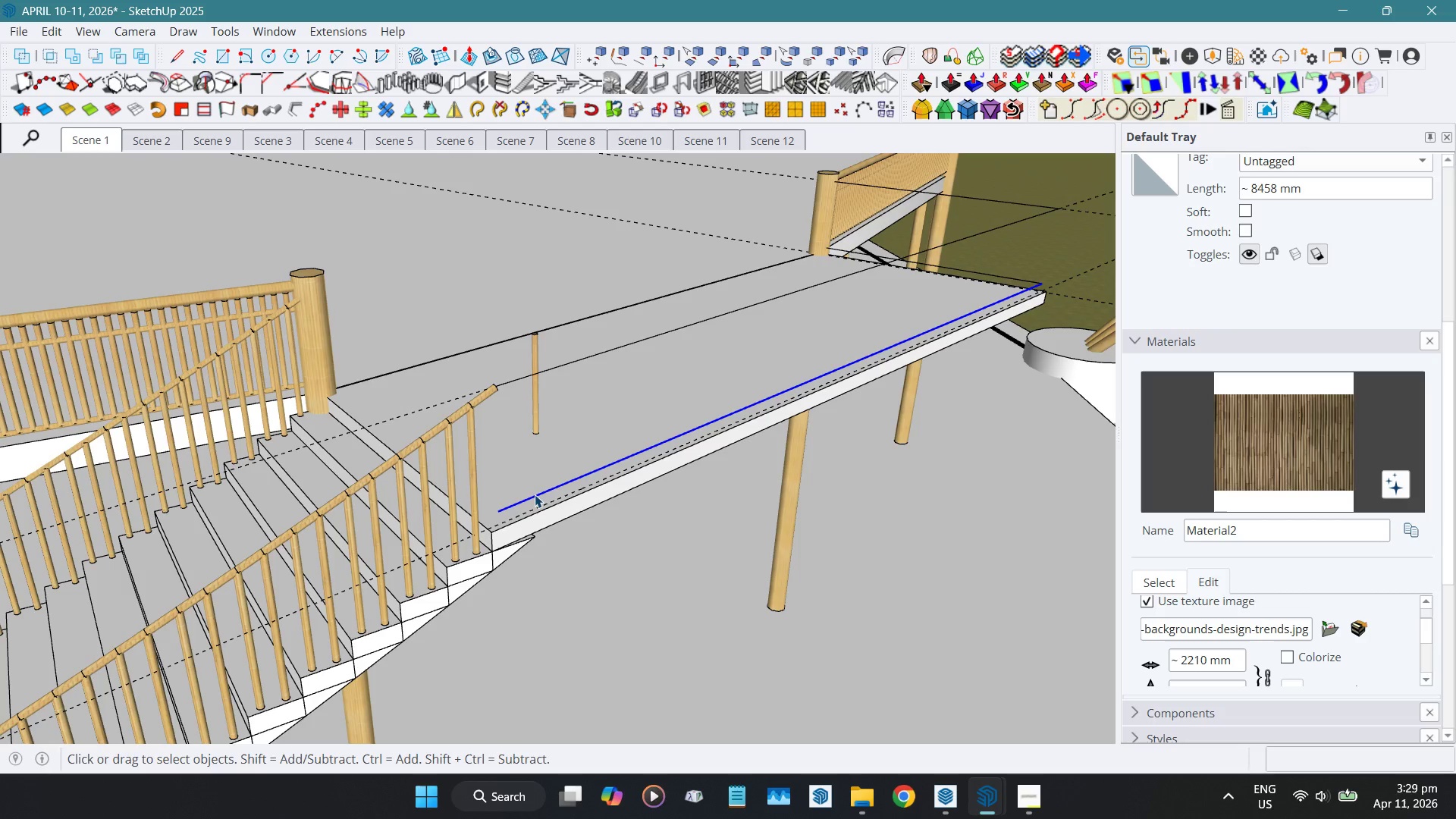 
double_click([535, 494])
 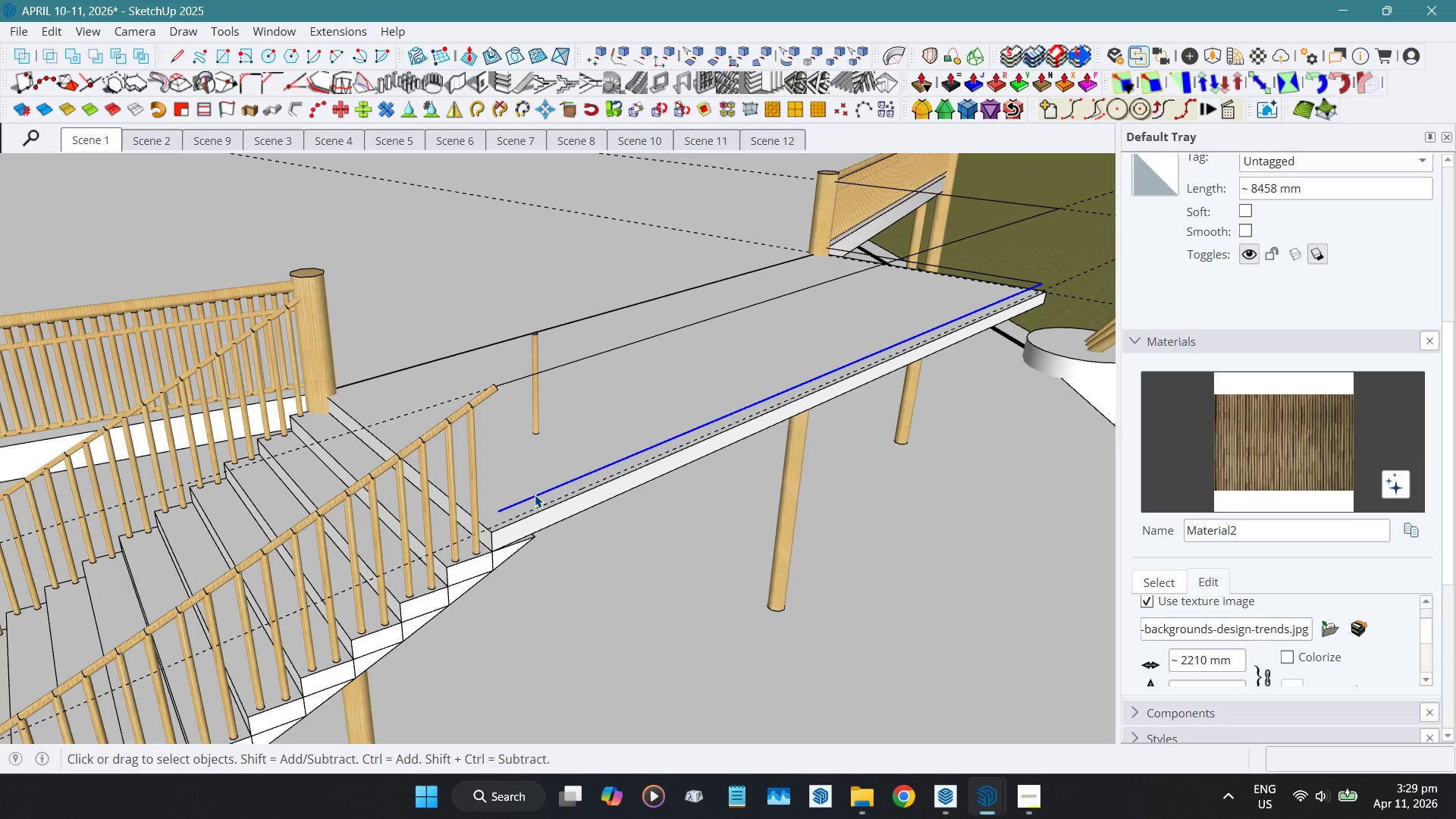 
triple_click([535, 494])
 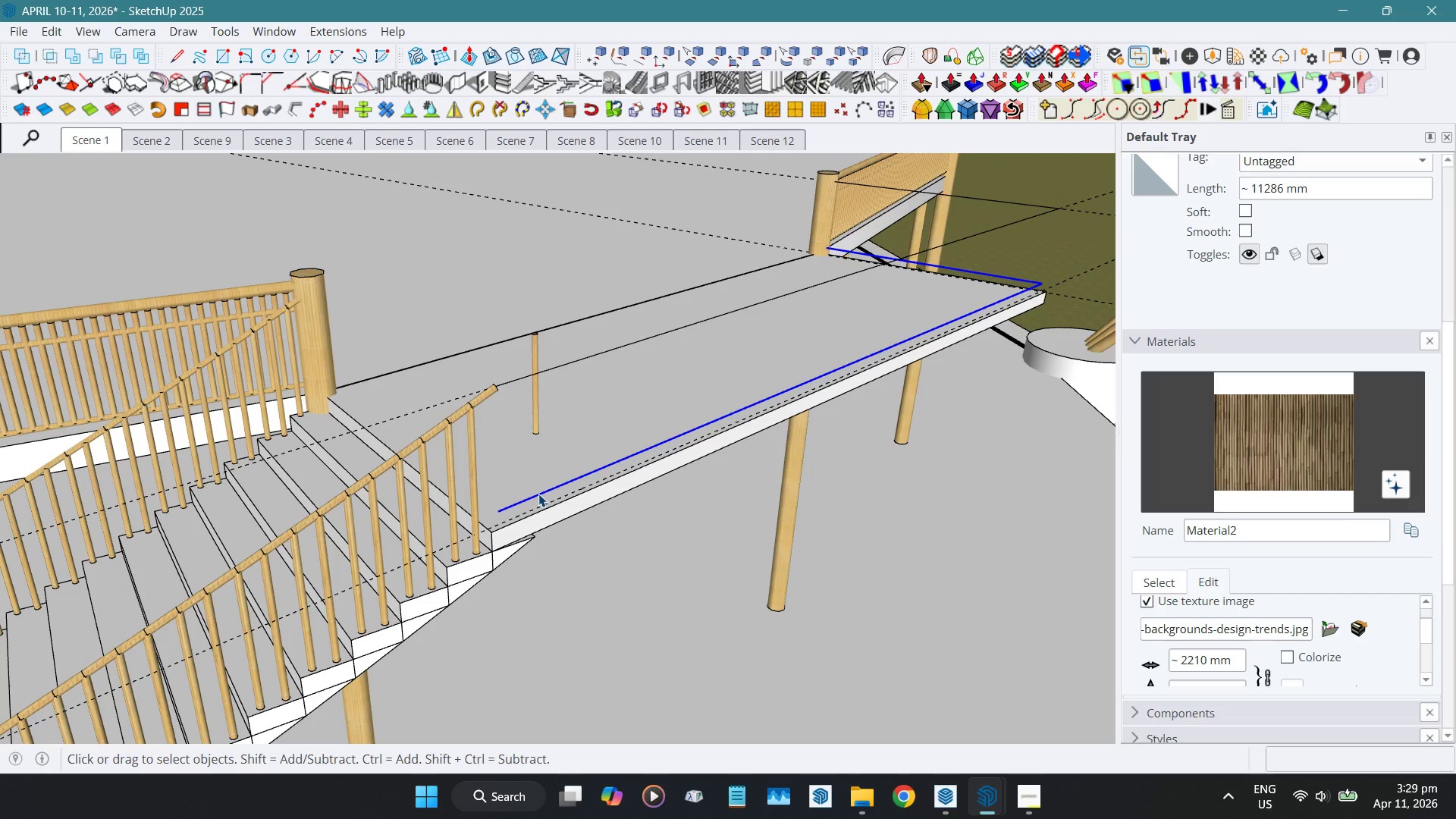 
key(W)
 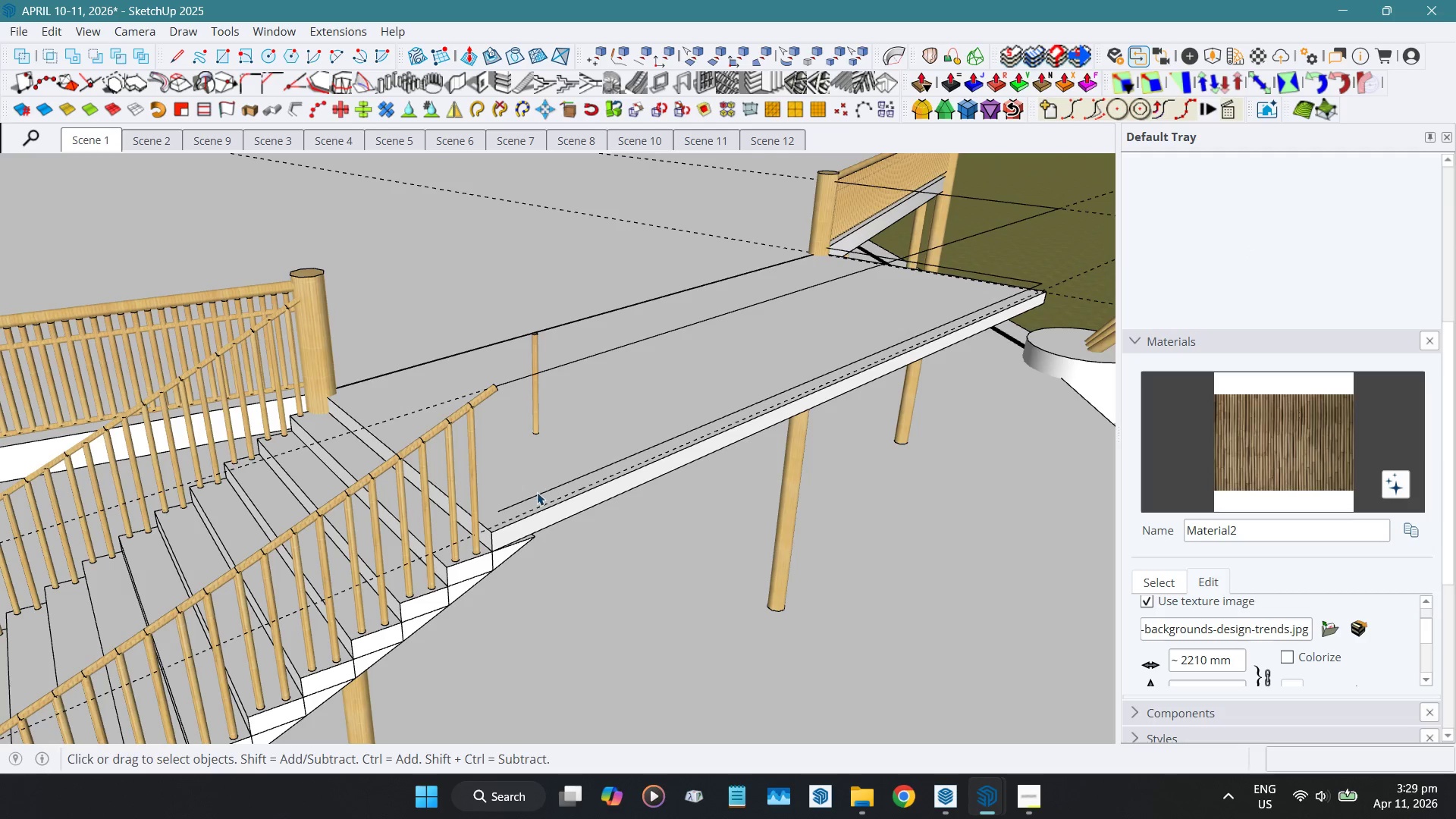 
left_click([537, 492])
 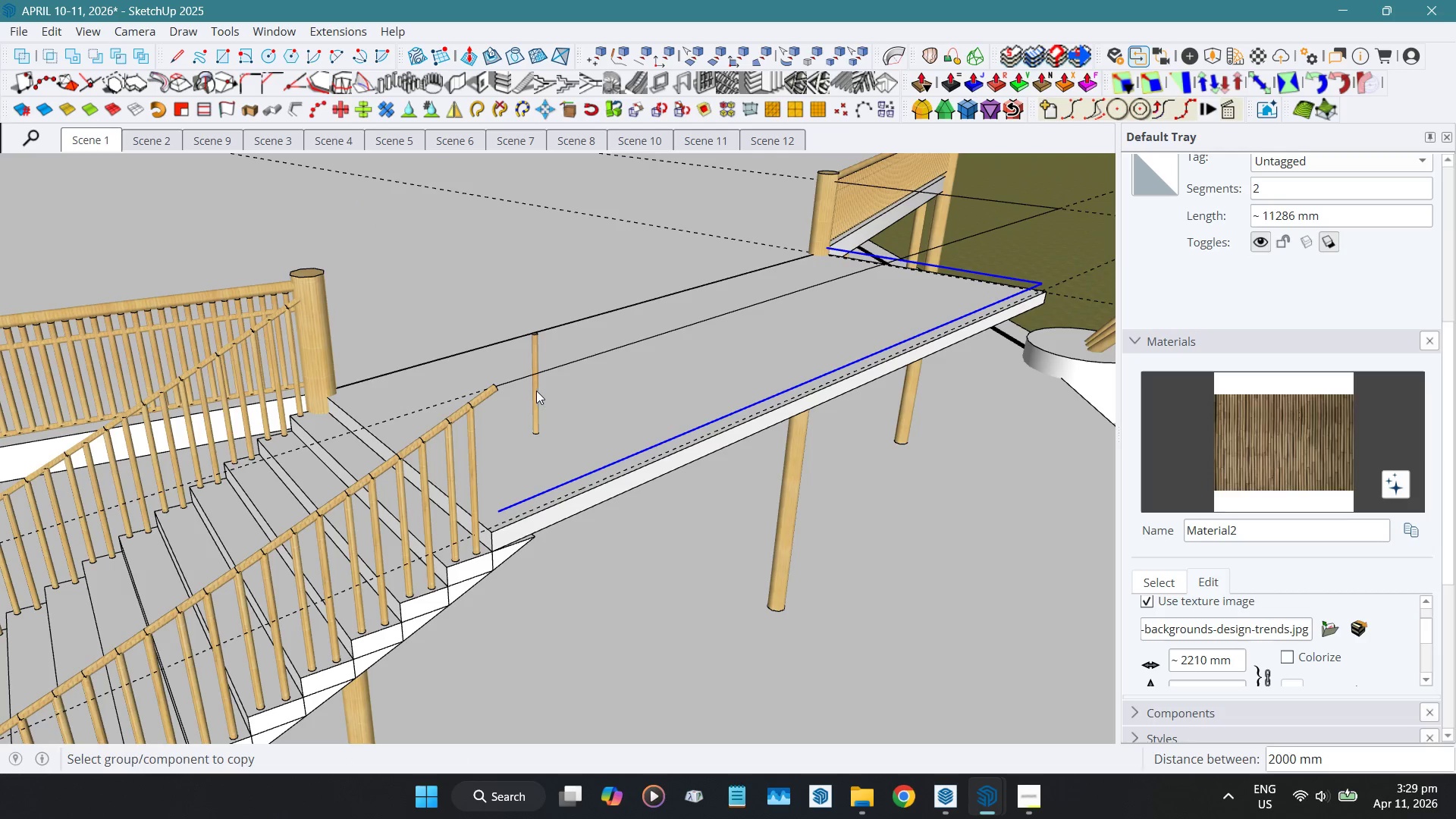 
left_click([535, 381])
 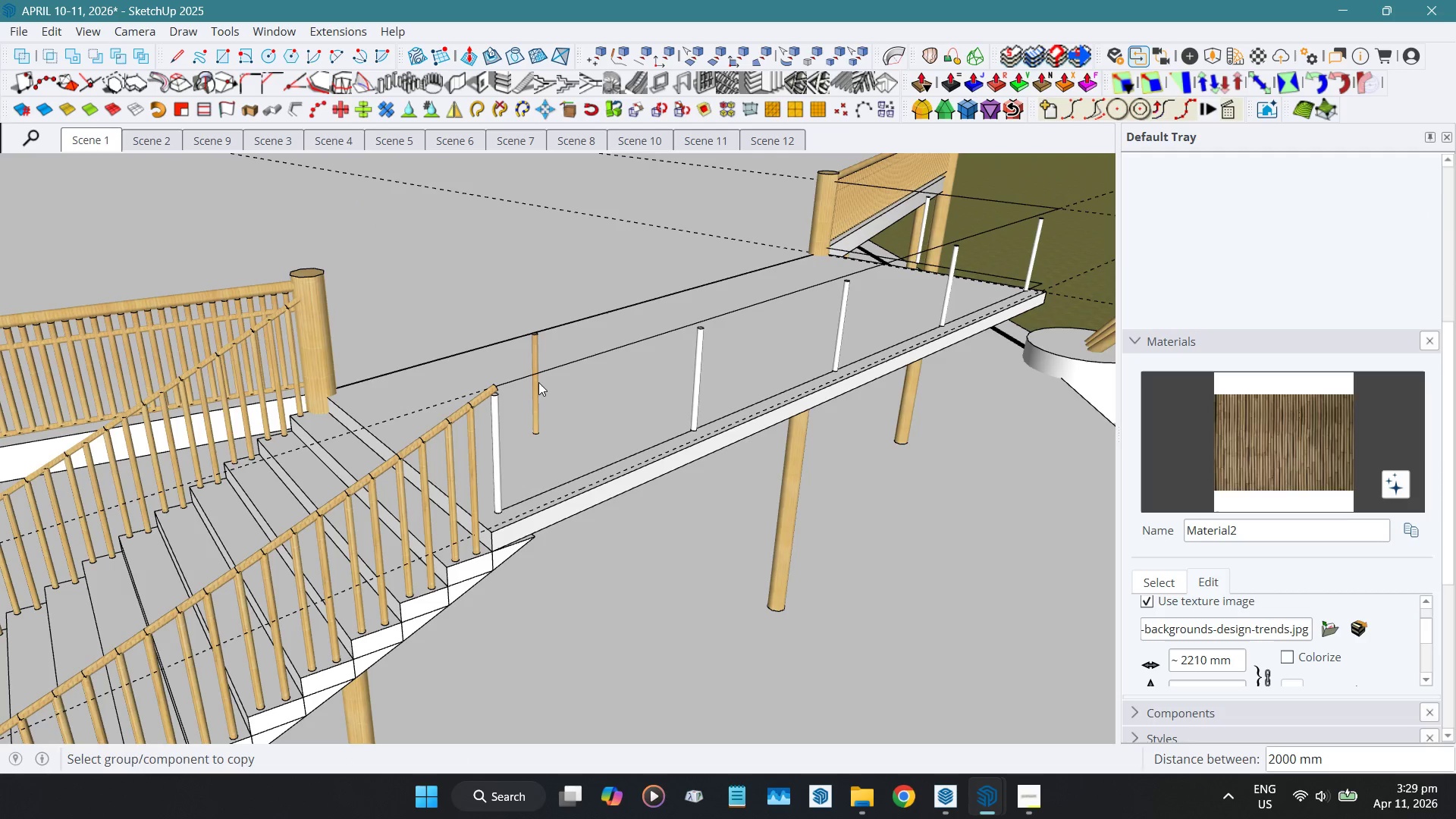 
key(Numpad1)
 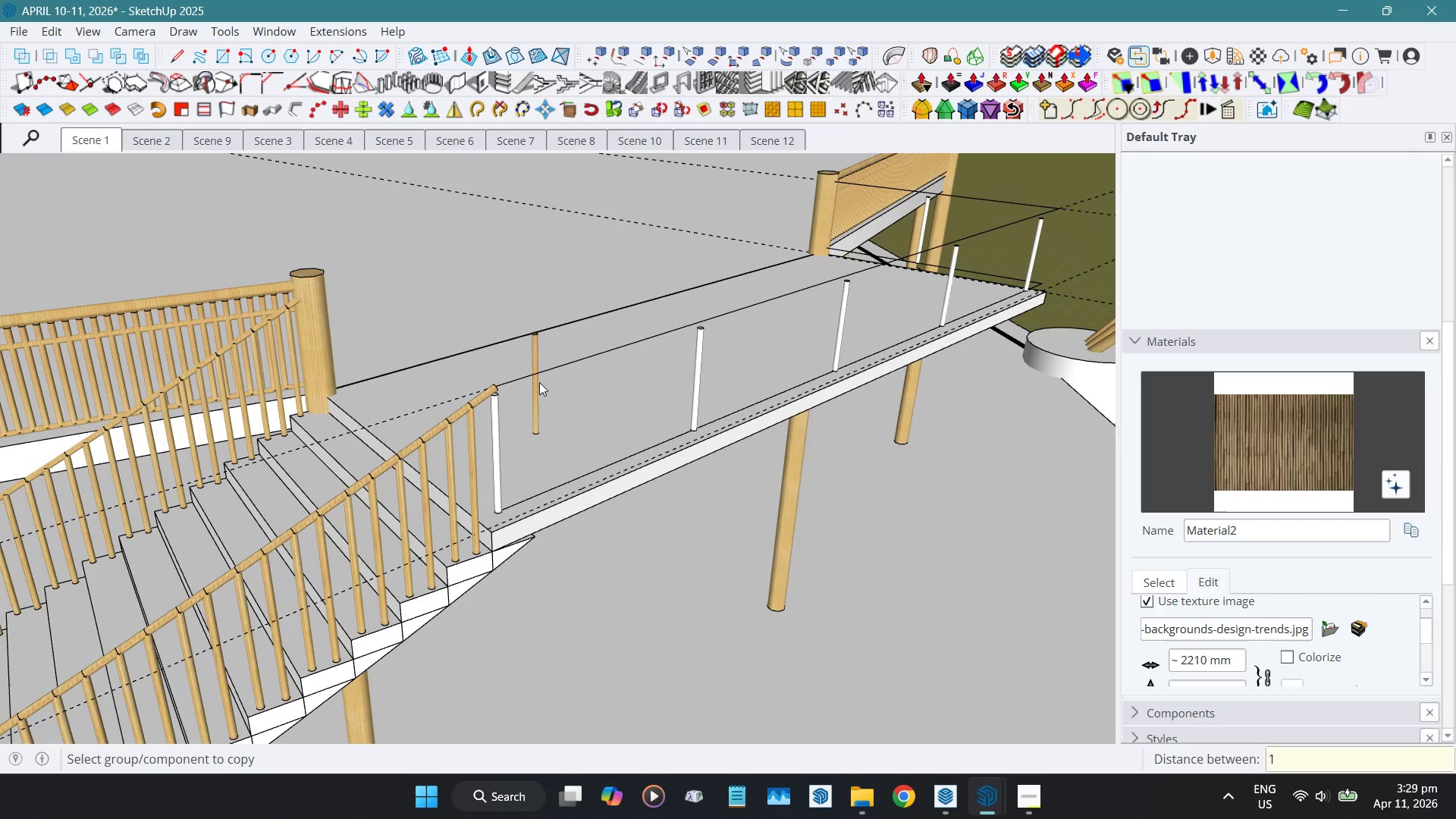 
key(Numpad0)
 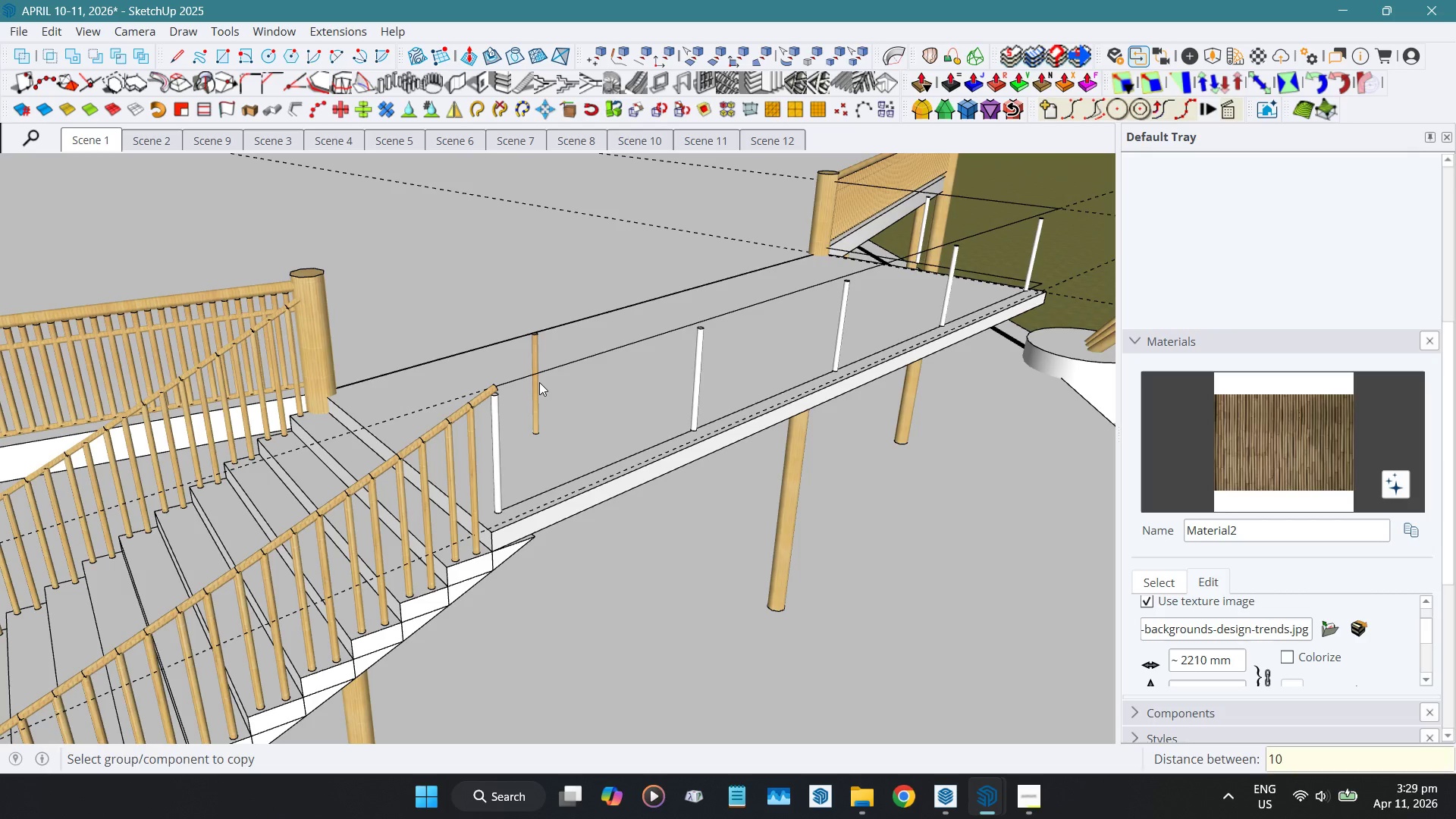 
key(Numpad0)
 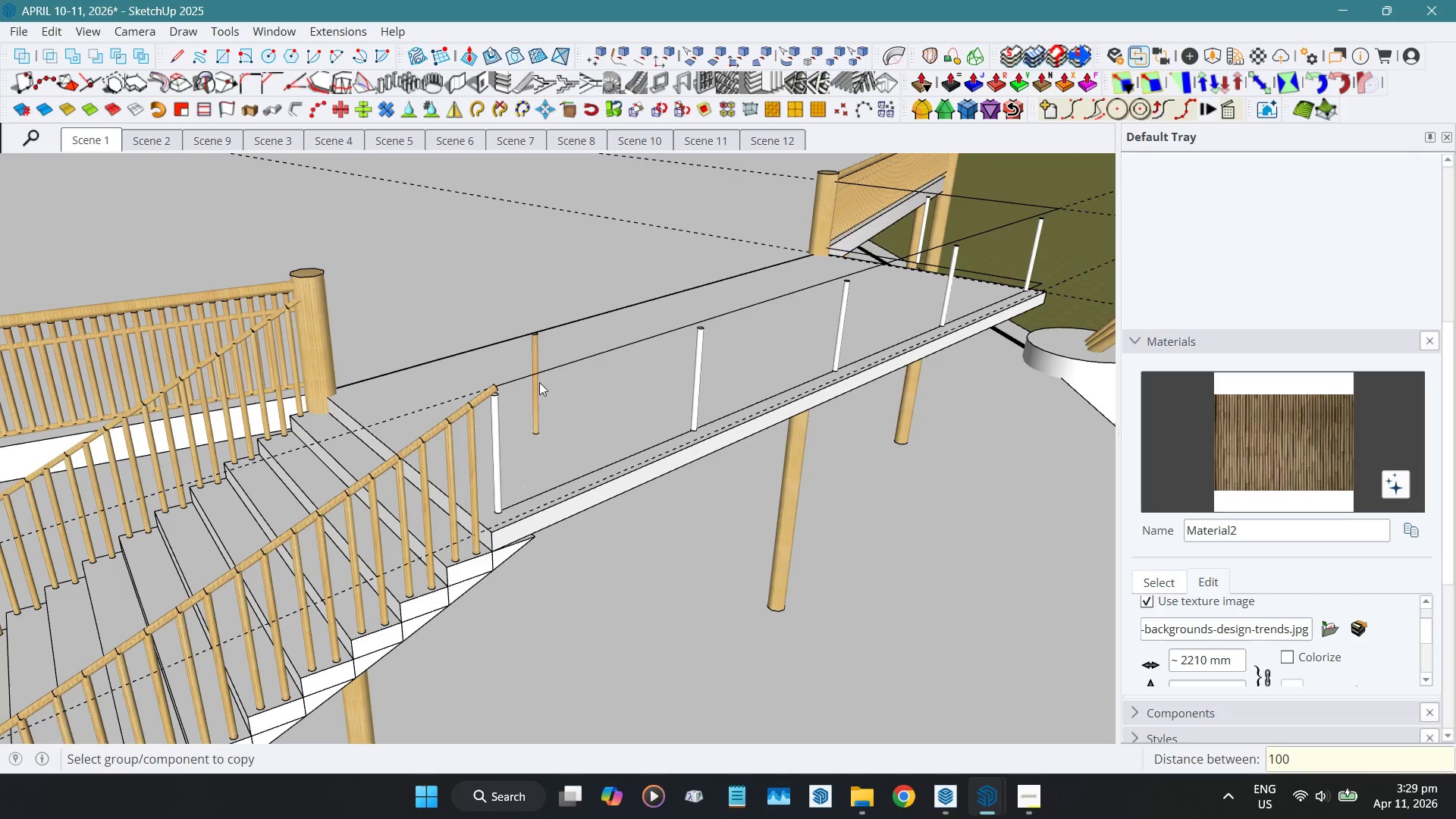 
key(NumpadEnter)
 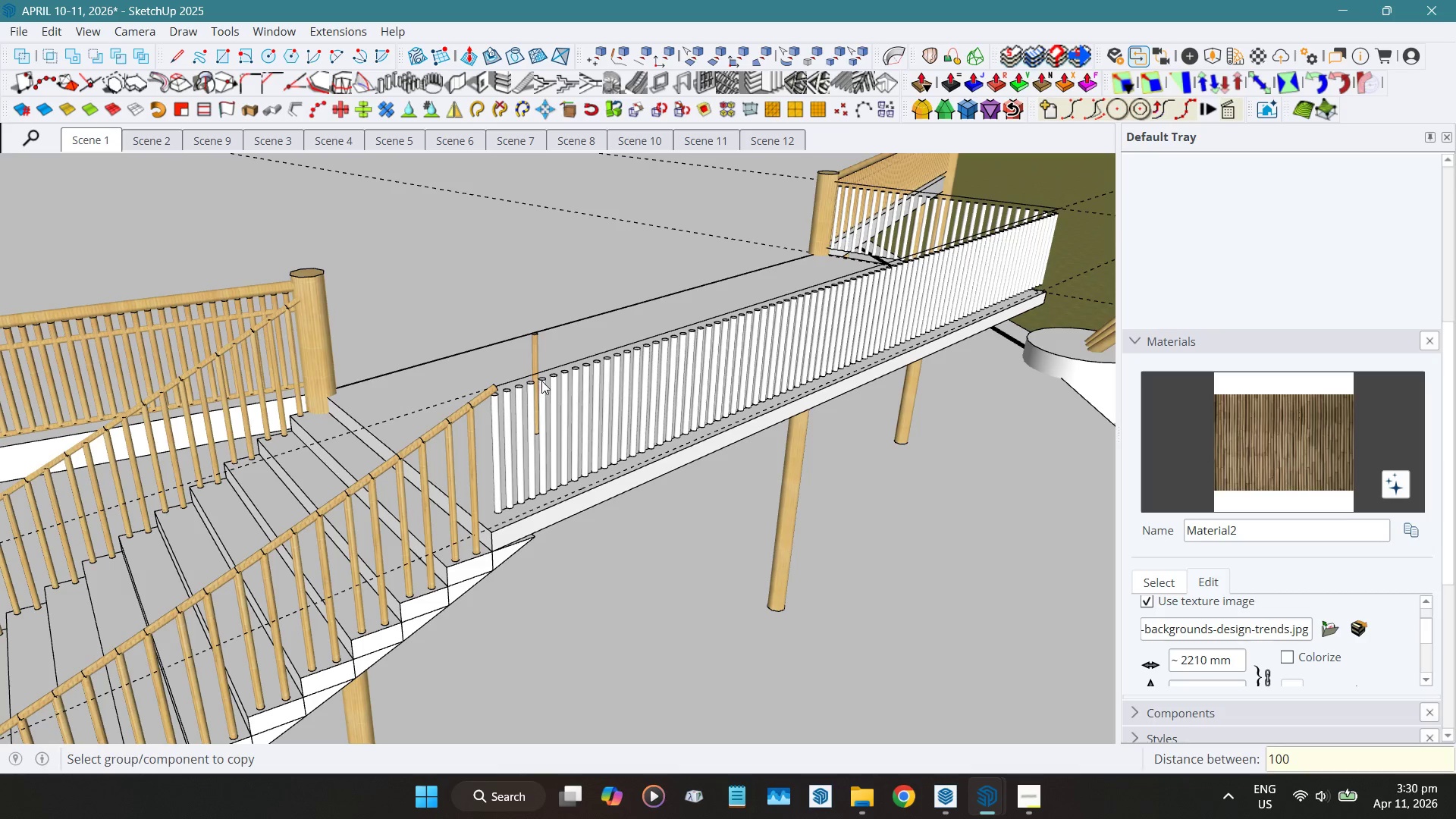 
key(Escape)
 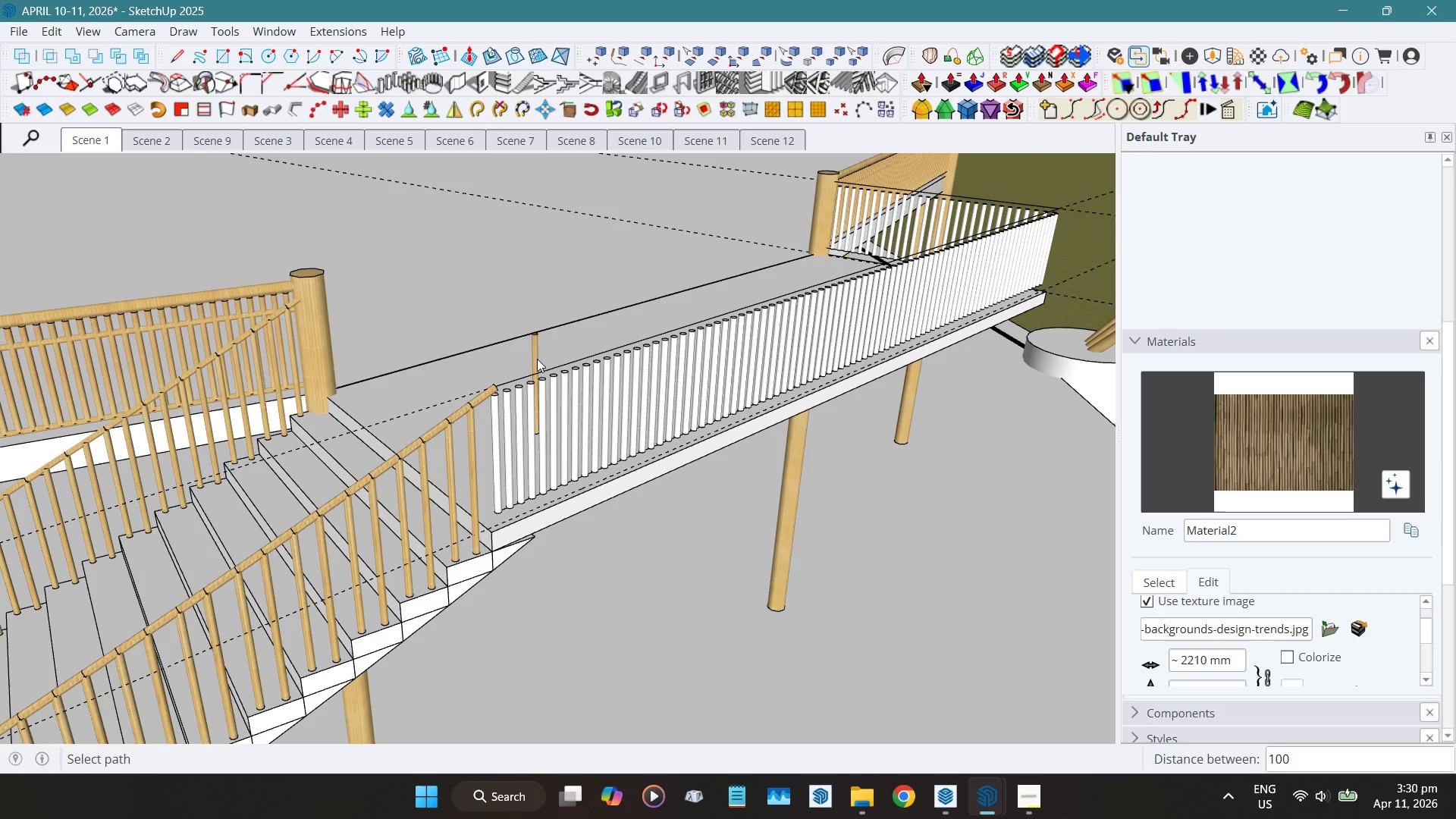 
key(B)
 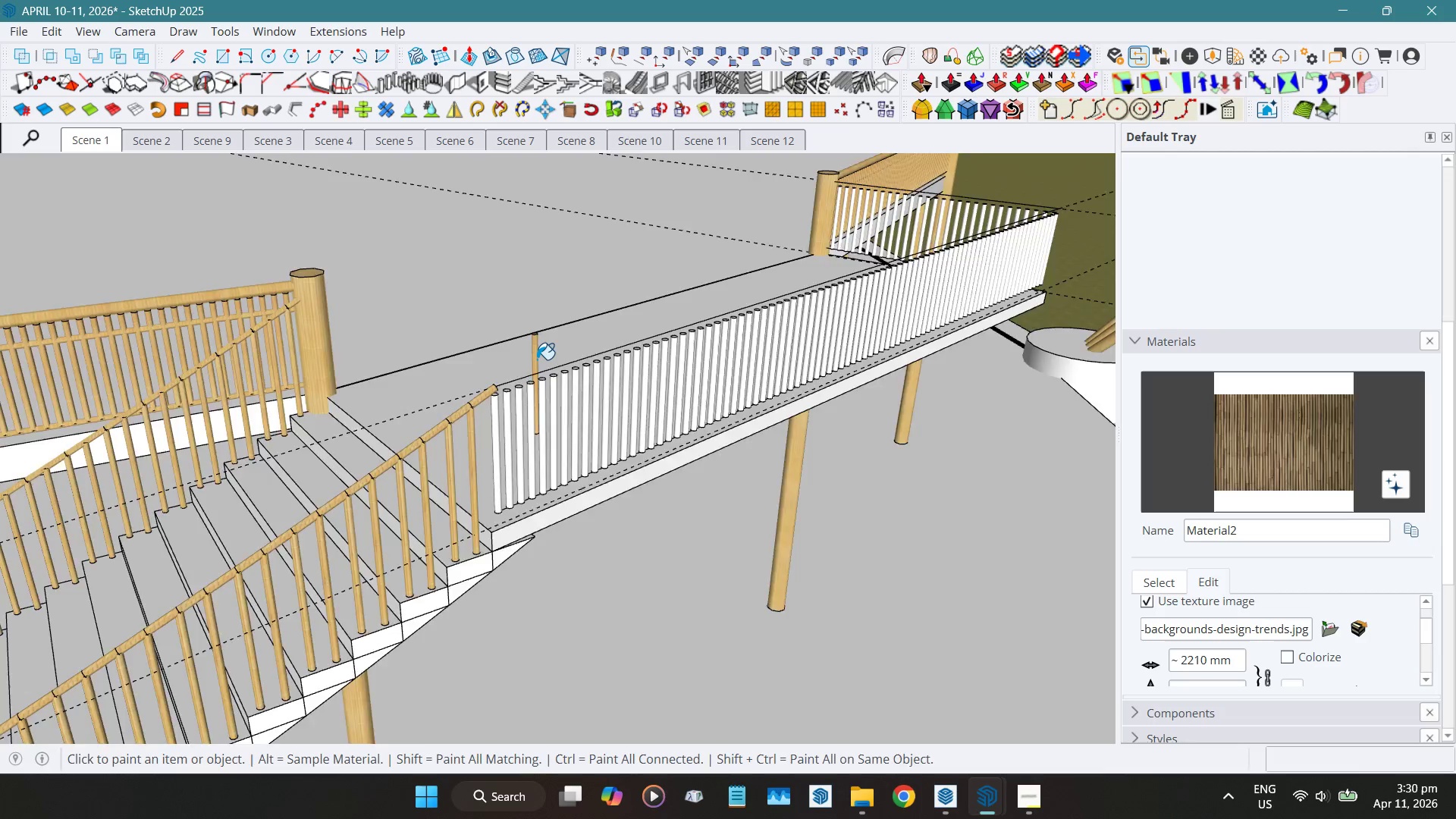 
hold_key(key=AltLeft, duration=0.45)
 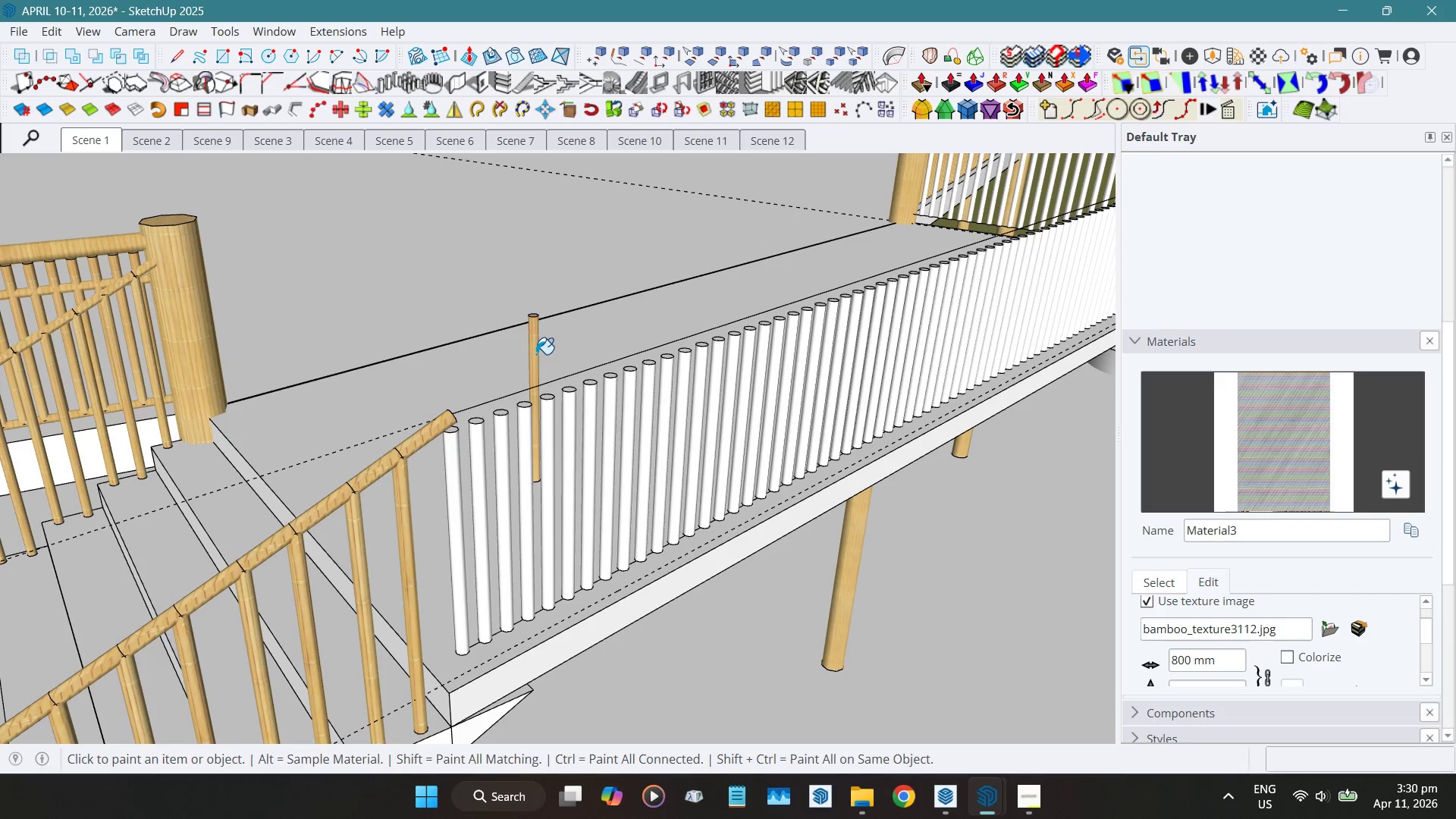 
scroll: coordinate [537, 359], scroll_direction: up, amount: 5.0
 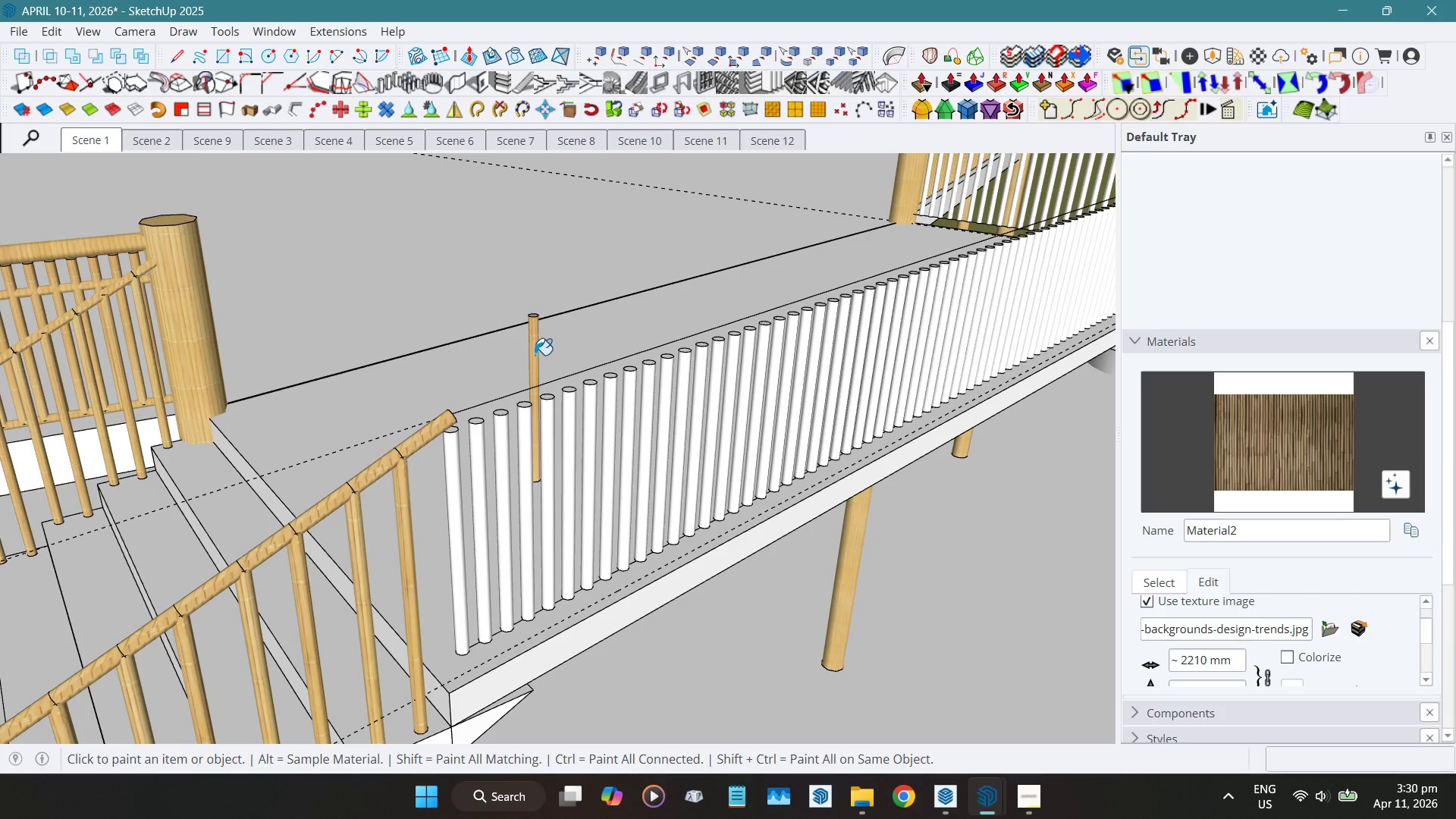 
left_click([534, 353])
 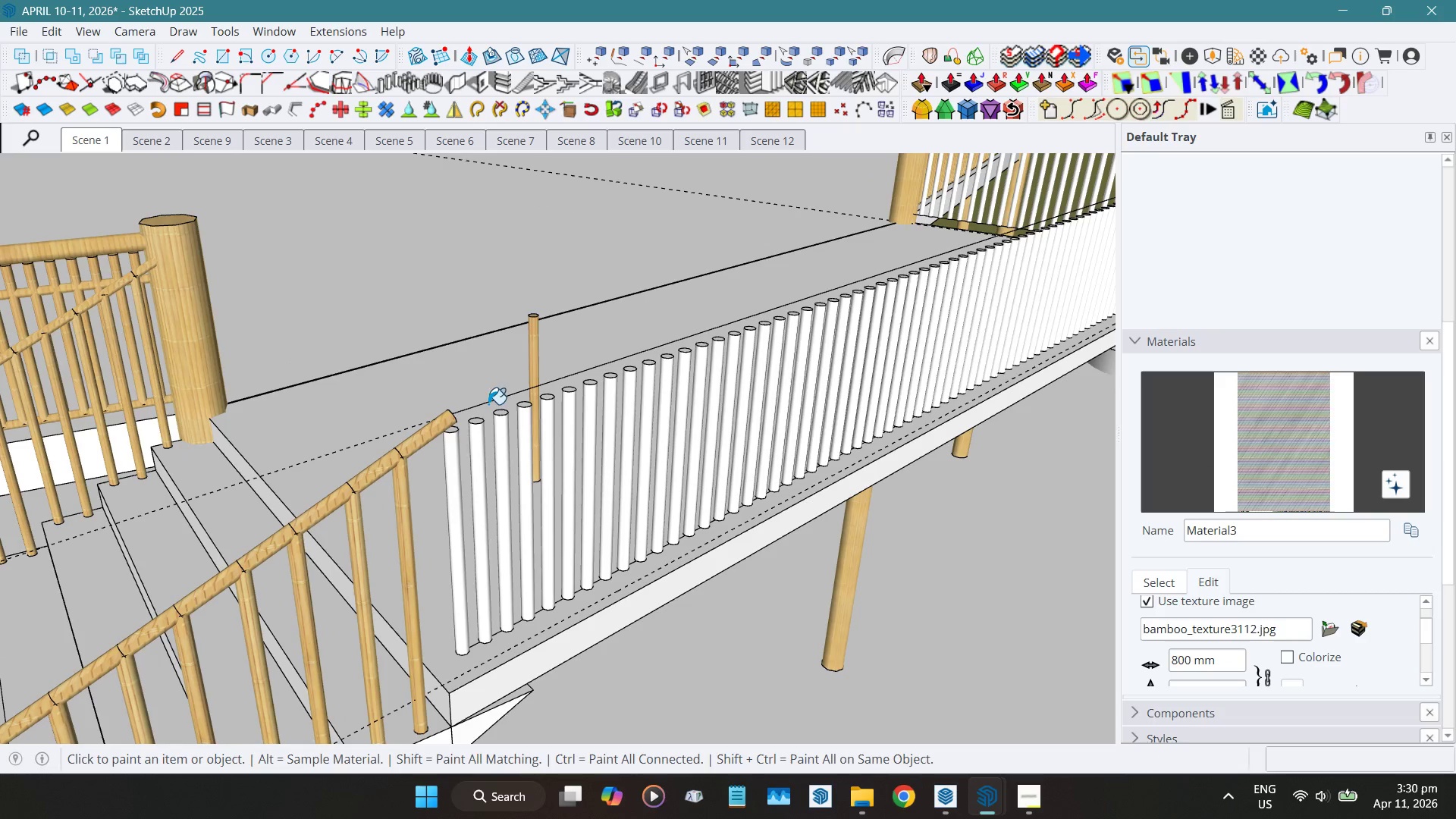 
key(Space)
 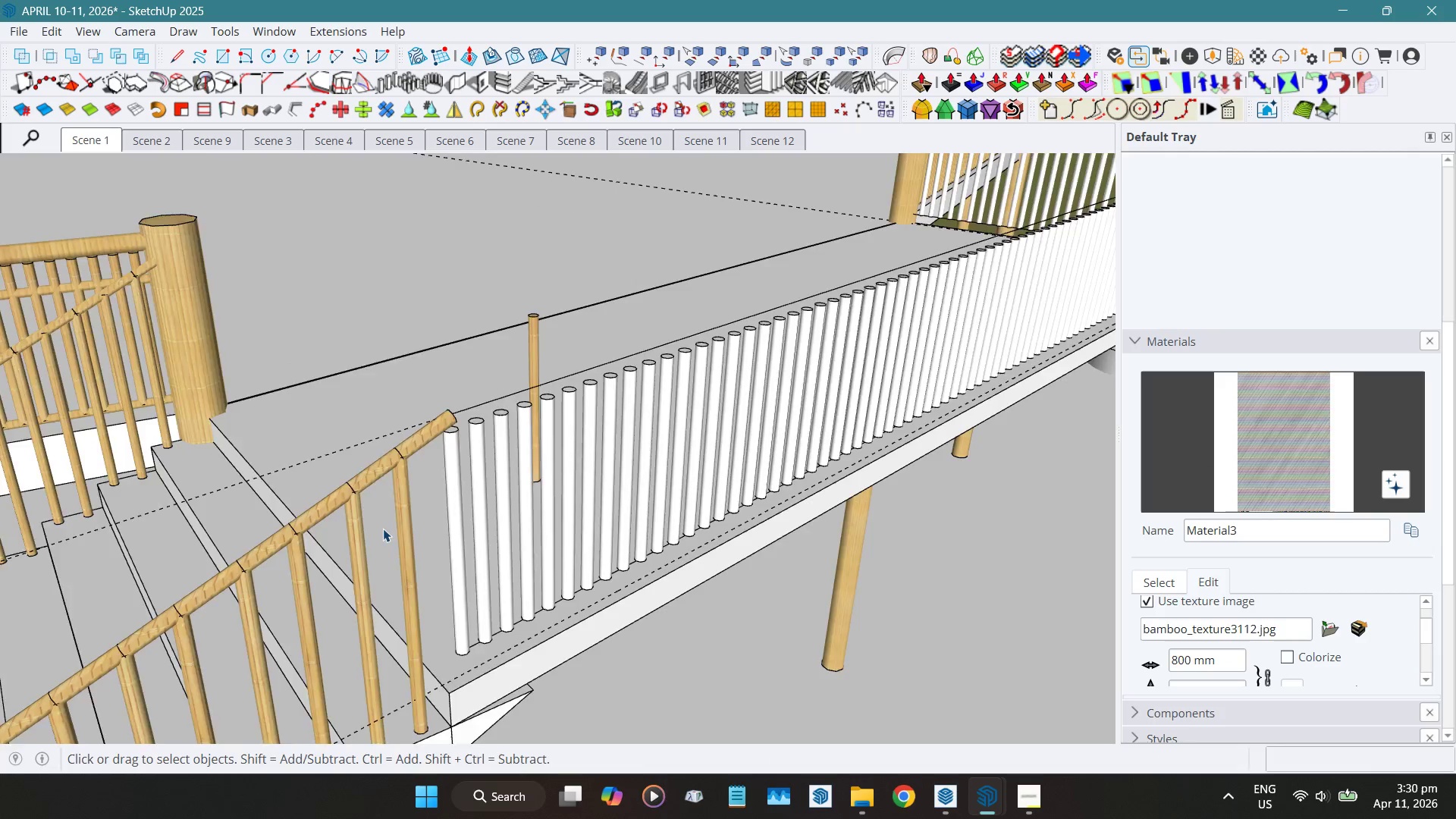 
scroll: coordinate [507, 528], scroll_direction: down, amount: 9.0
 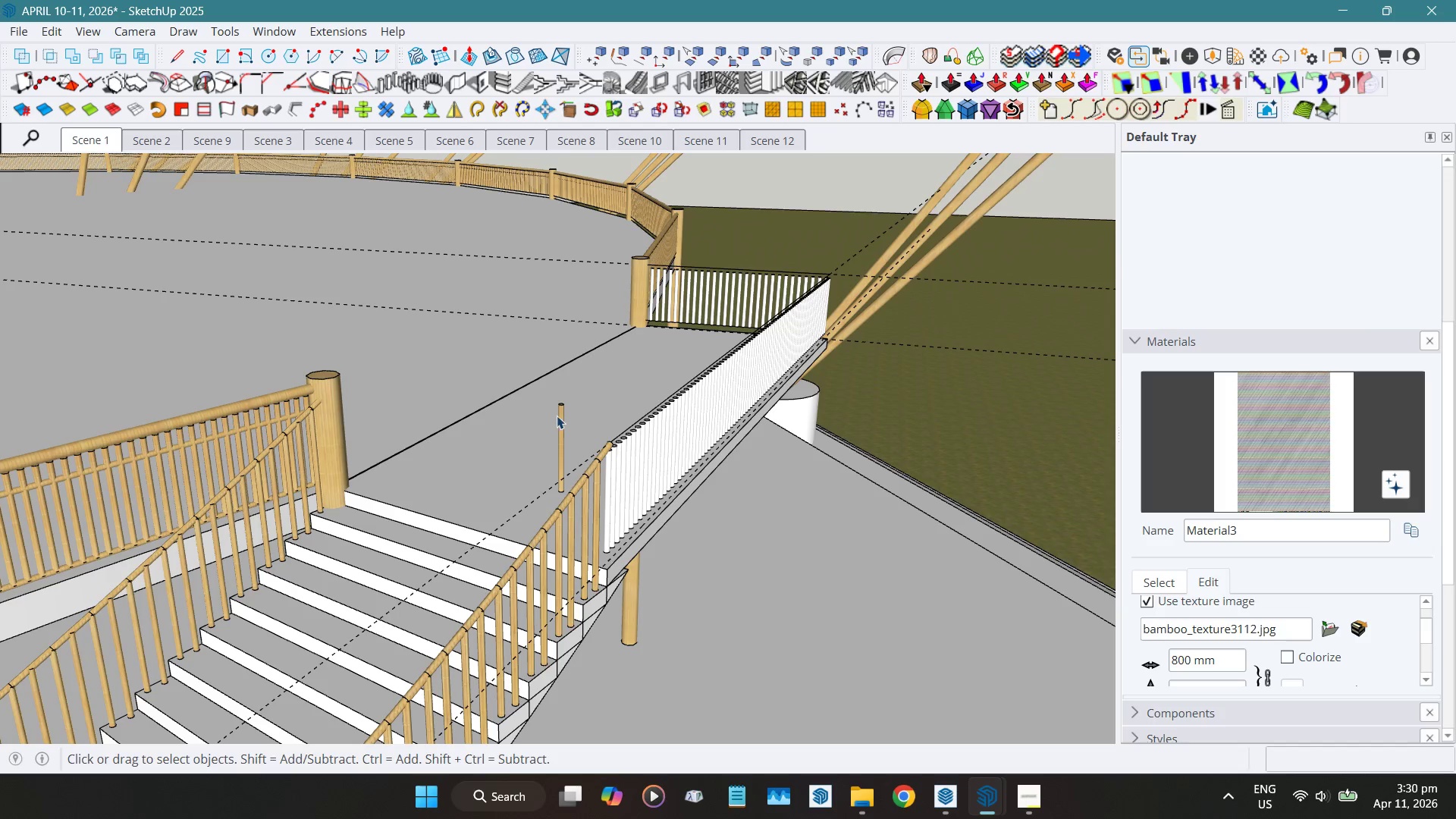 
left_click([561, 415])
 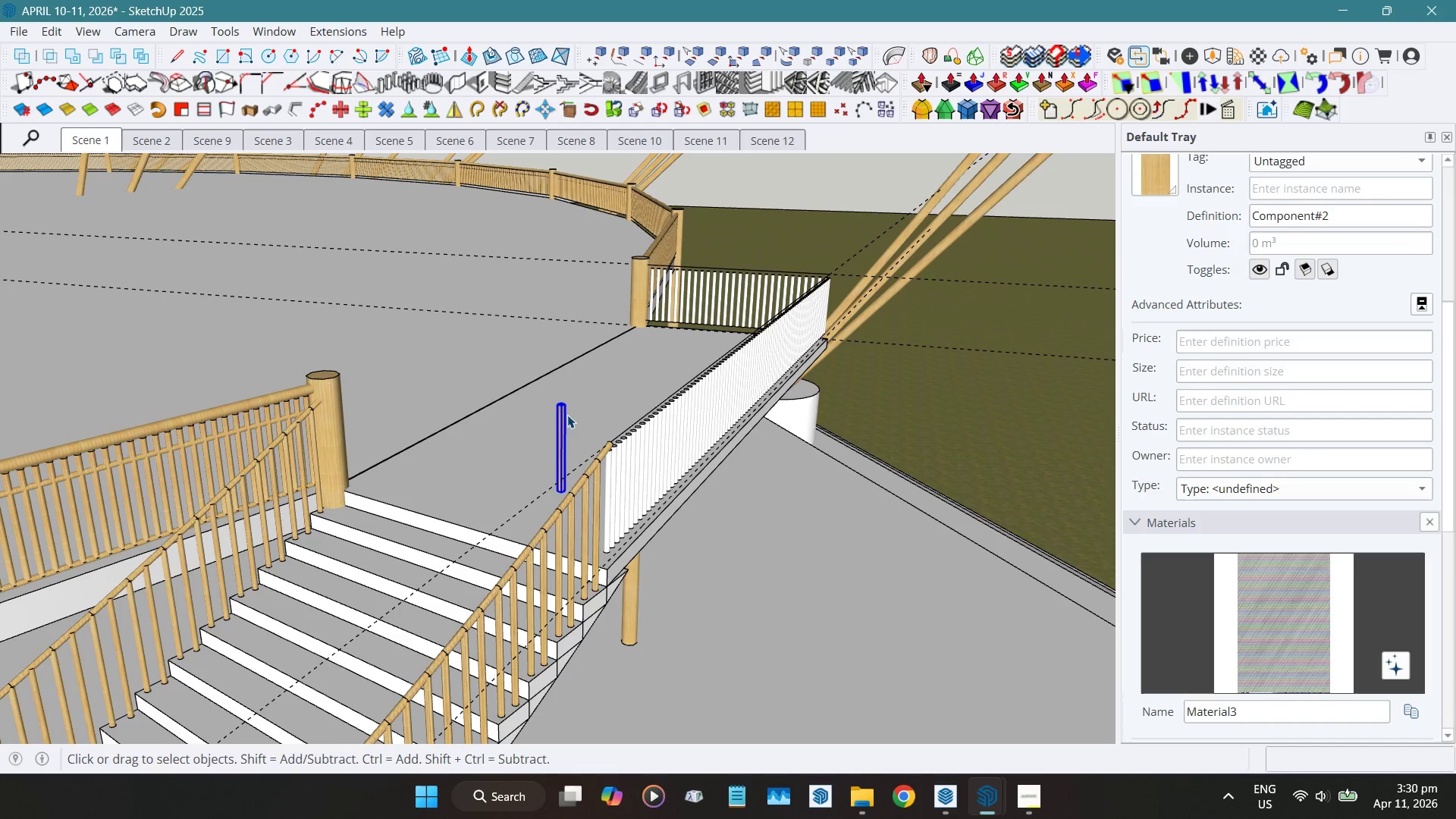 
key(Delete)
 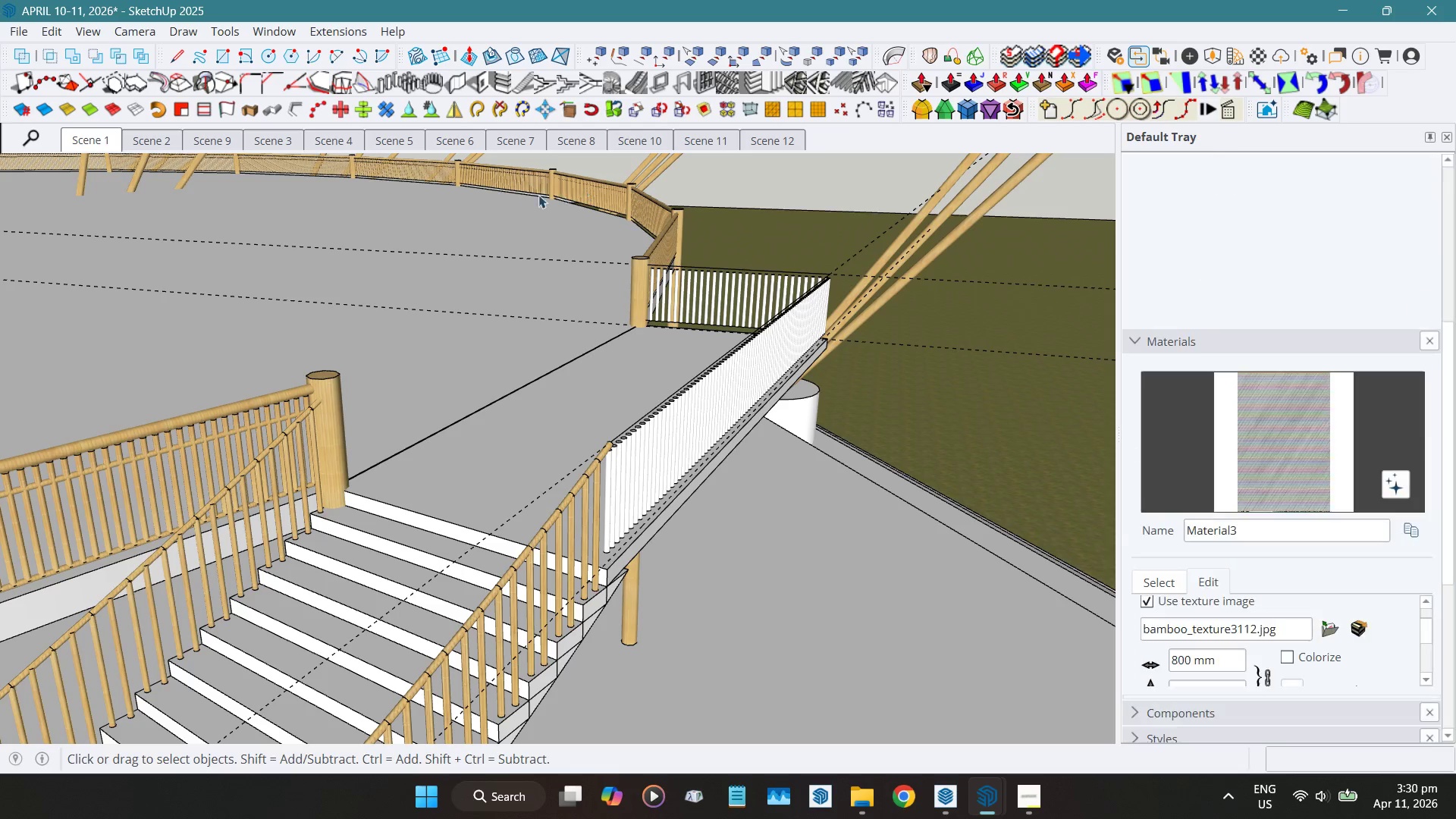 
left_click_drag(start_coordinate=[533, 196], to_coordinate=[912, 608])
 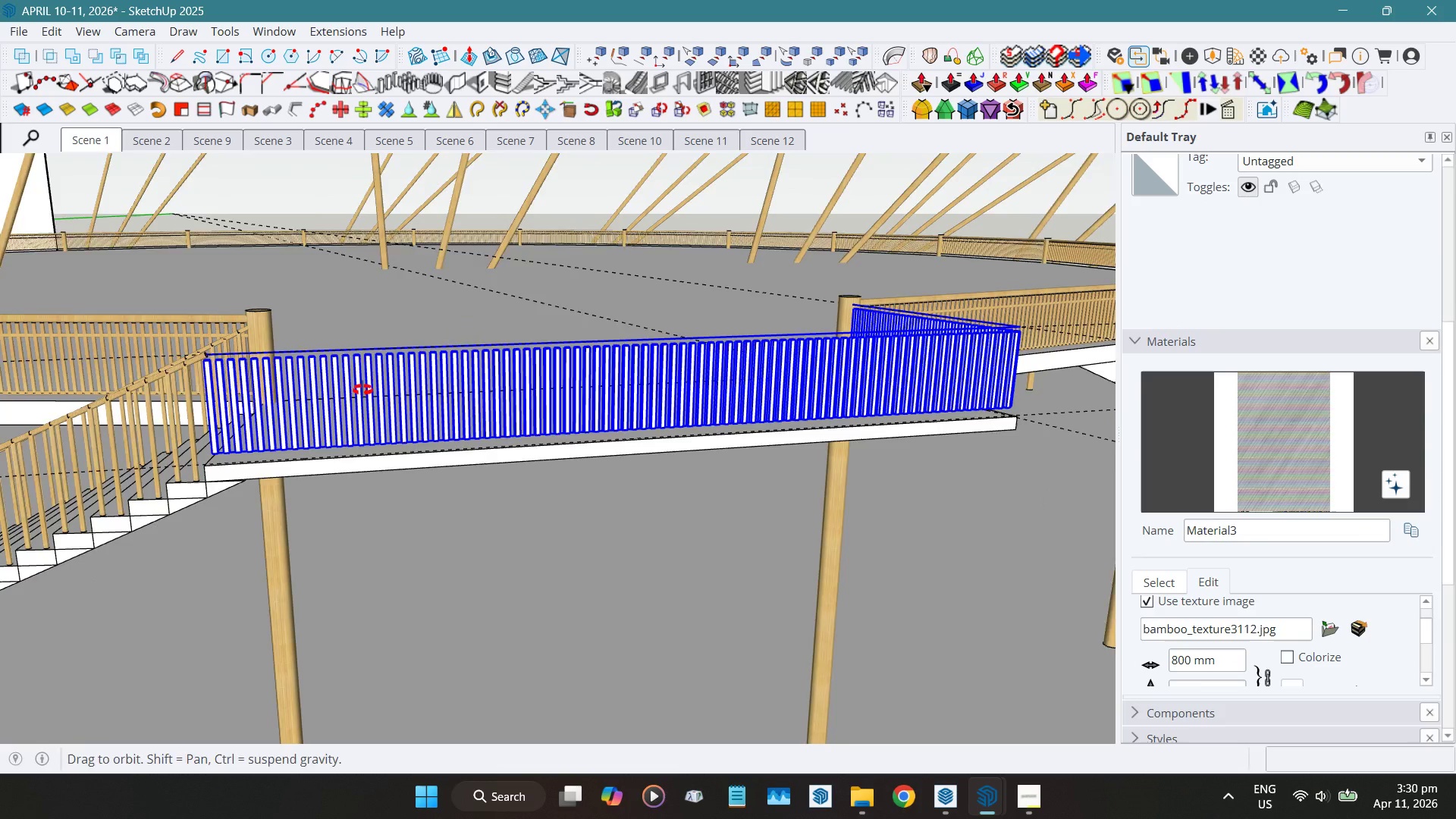 
scroll: coordinate [359, 393], scroll_direction: down, amount: 5.0
 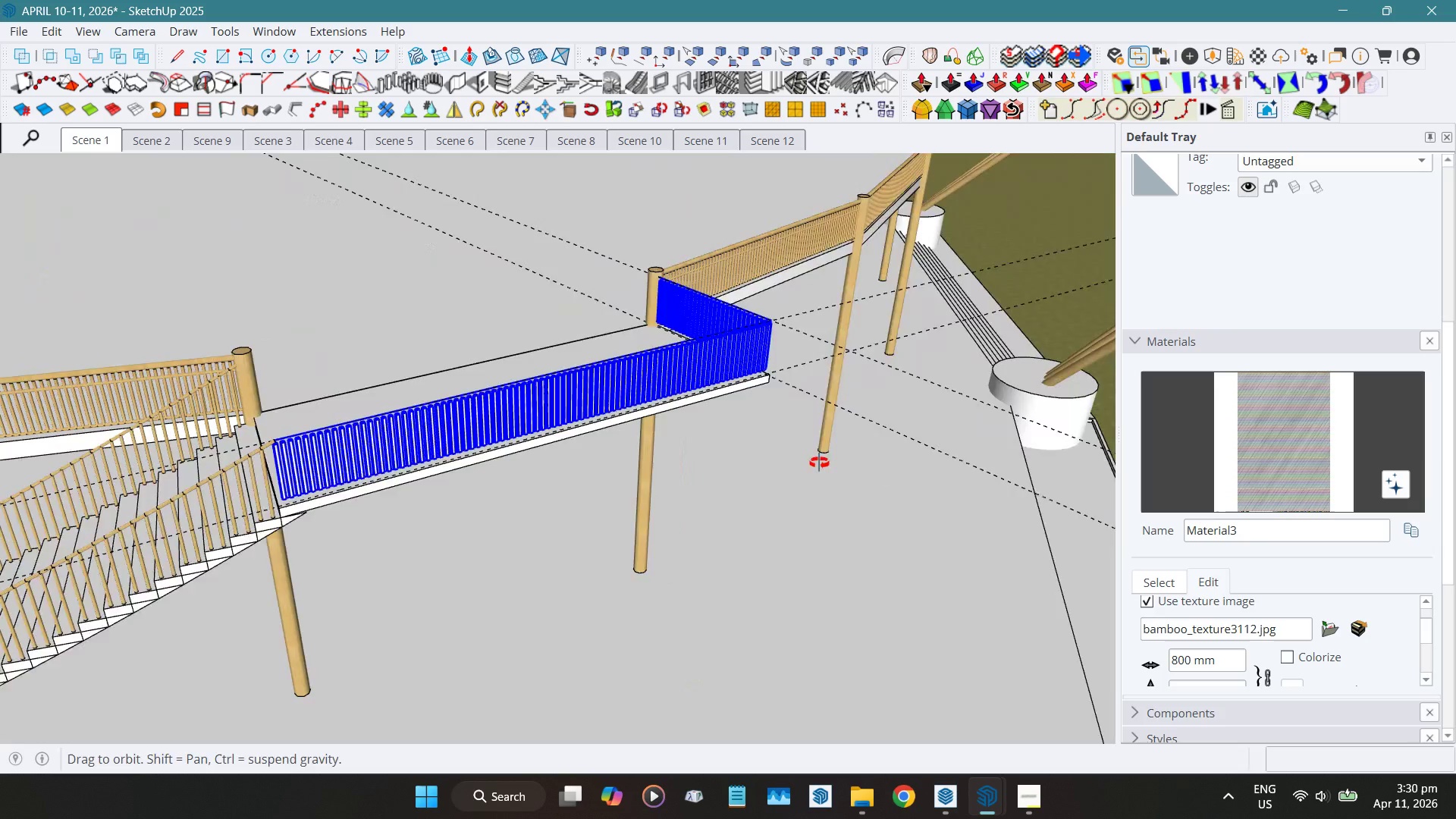 
scroll: coordinate [344, 474], scroll_direction: up, amount: 5.0
 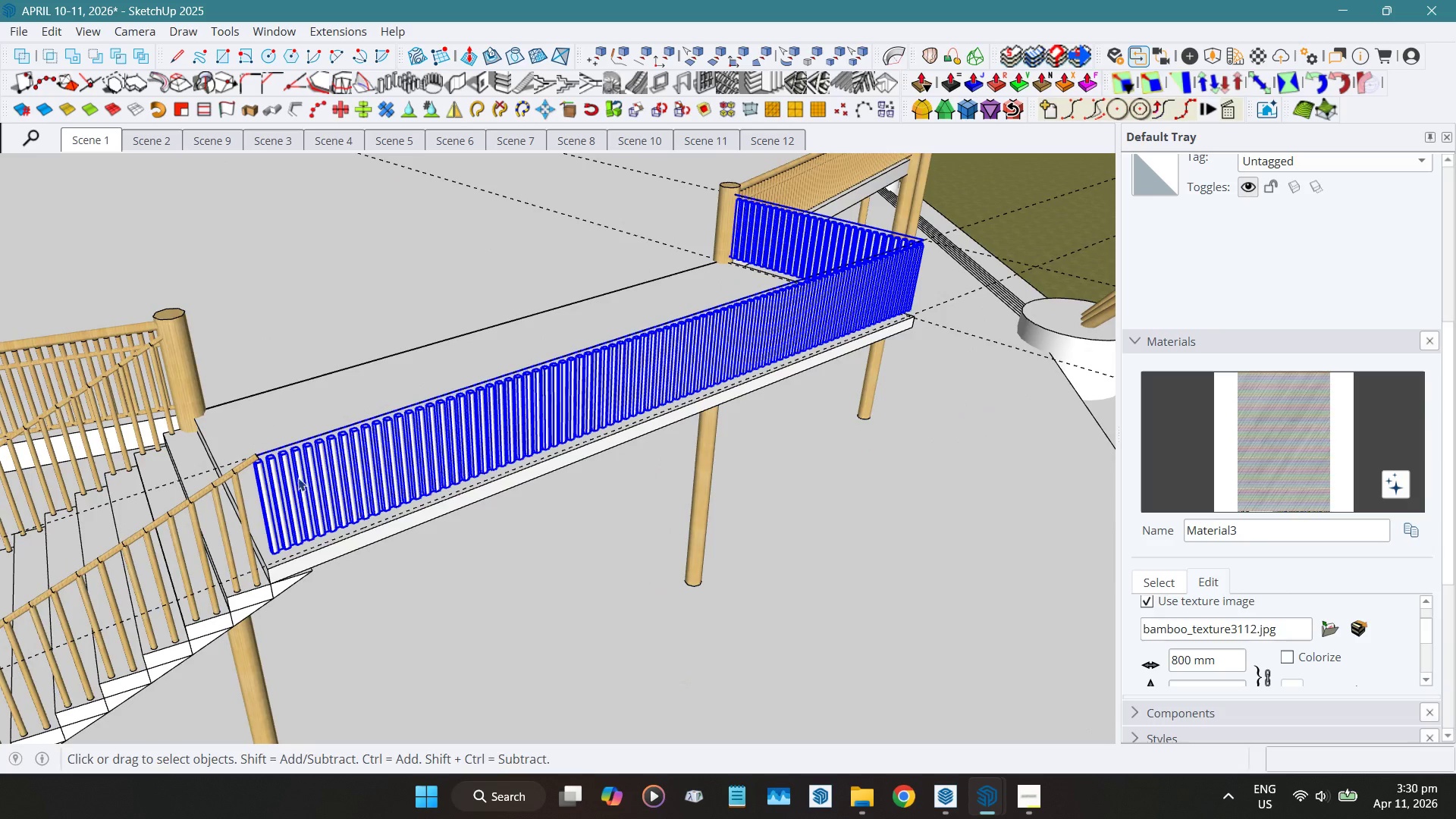 
key(G)
 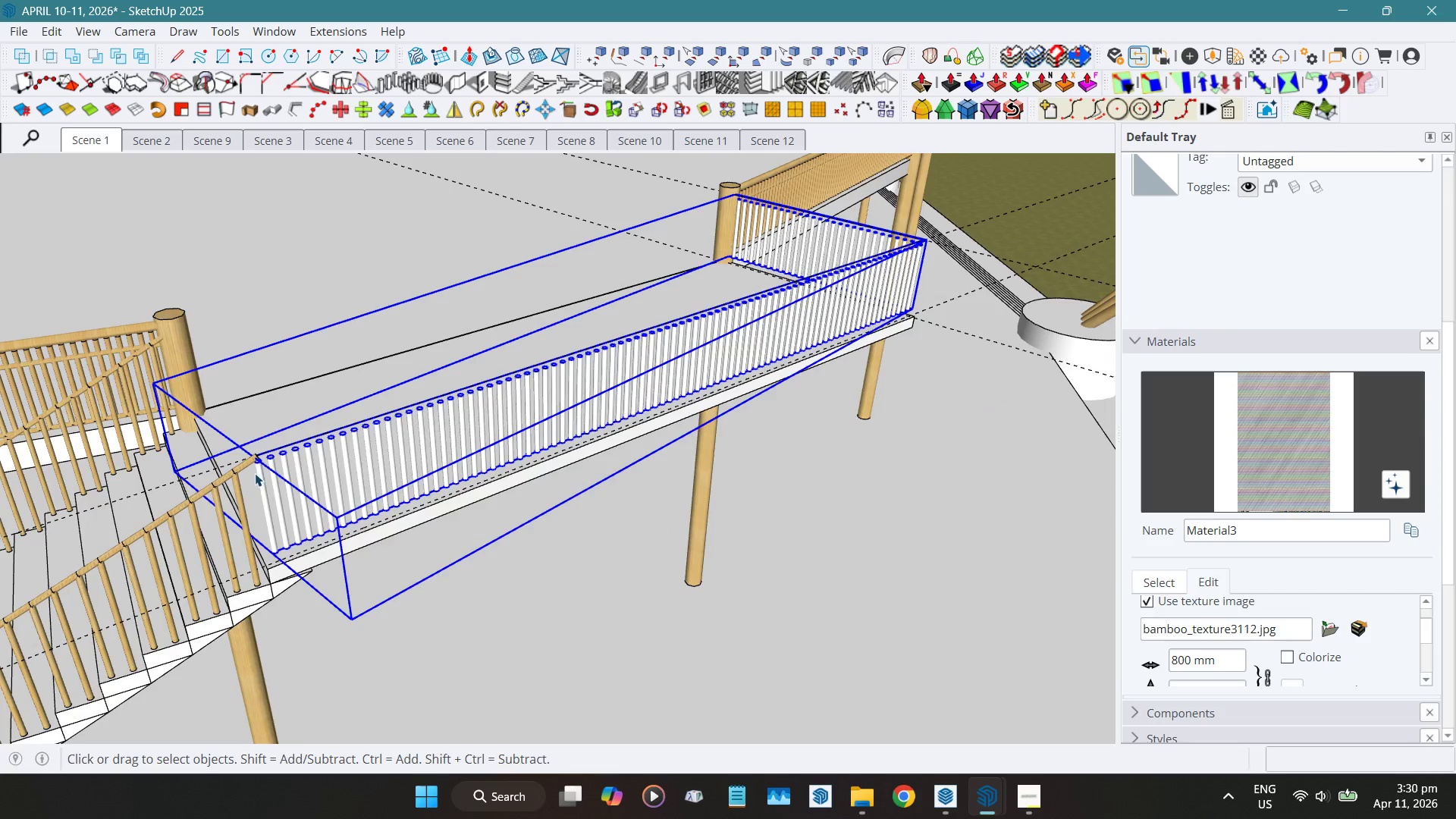 
scroll: coordinate [259, 469], scroll_direction: up, amount: 5.0
 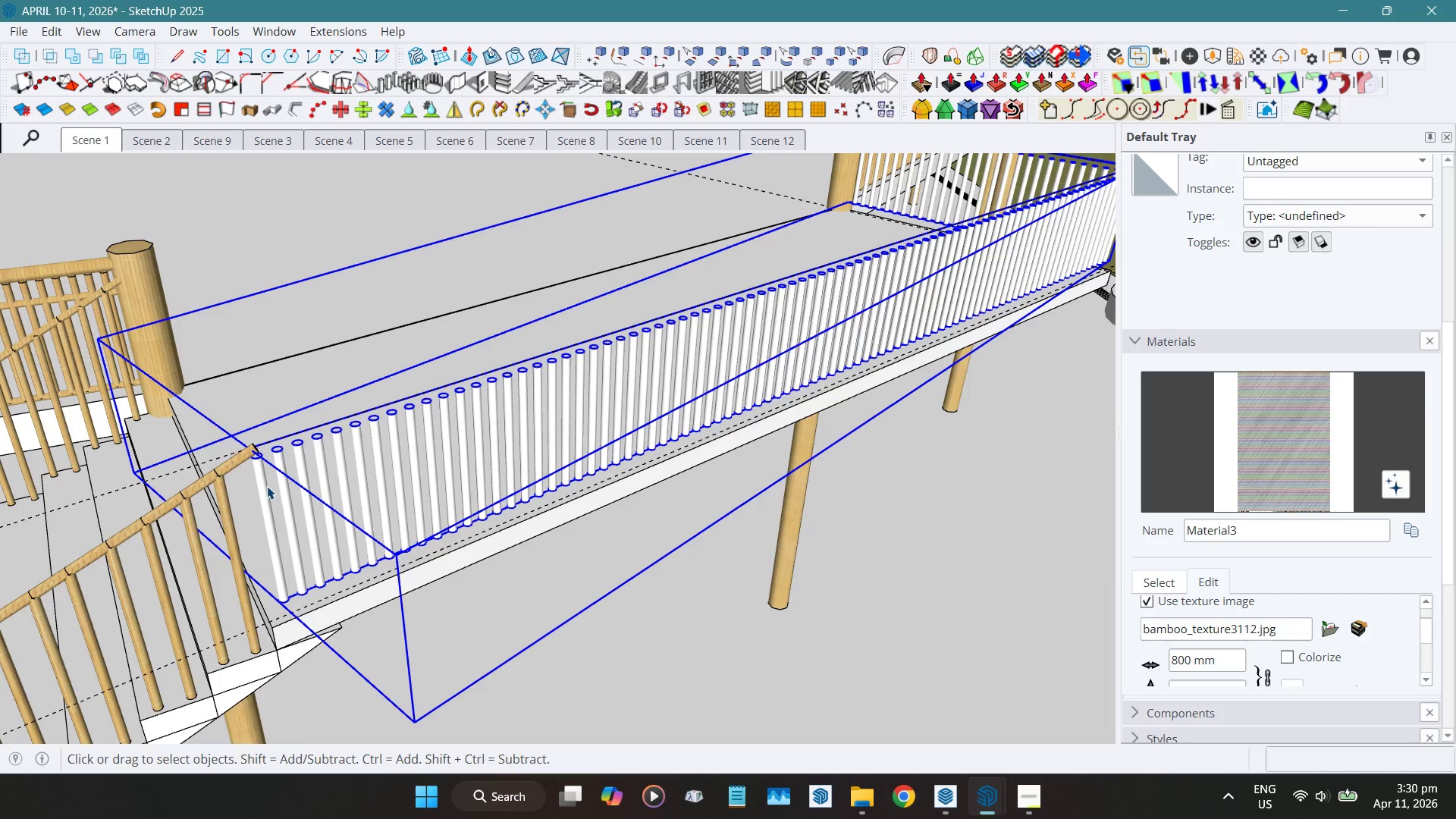 
key(B)
 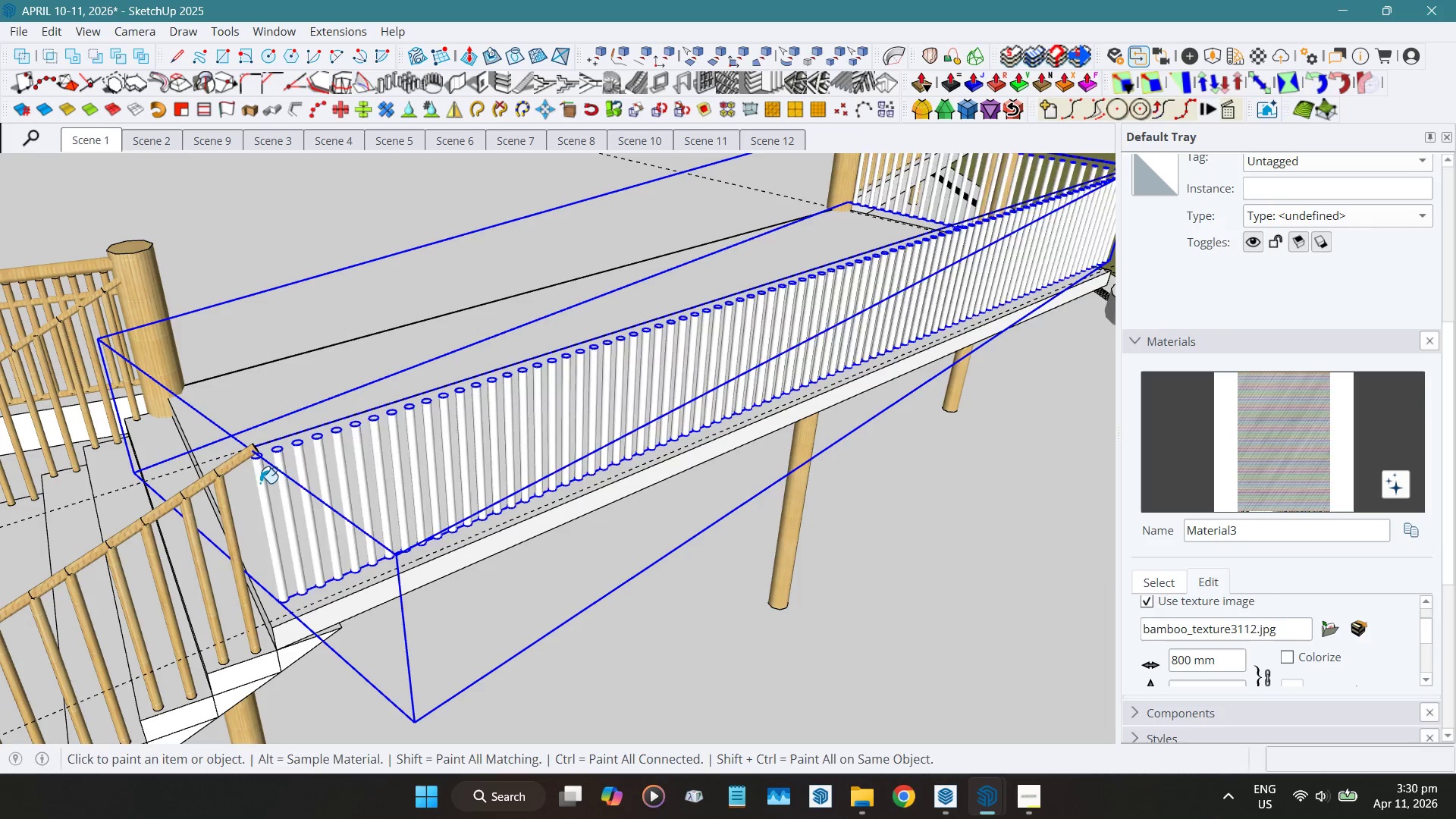 
key(Space)
 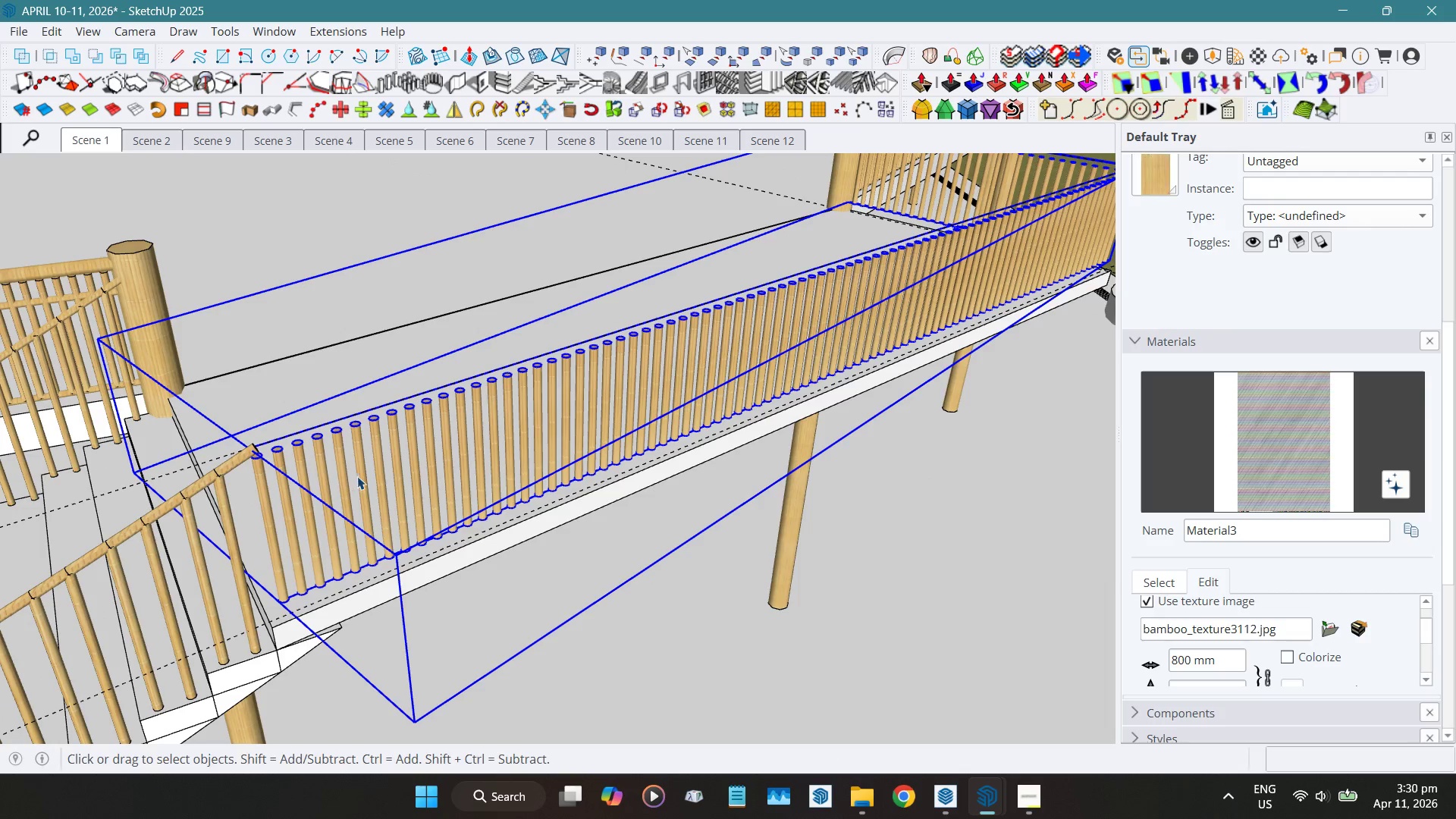 
scroll: coordinate [457, 543], scroll_direction: down, amount: 10.0
 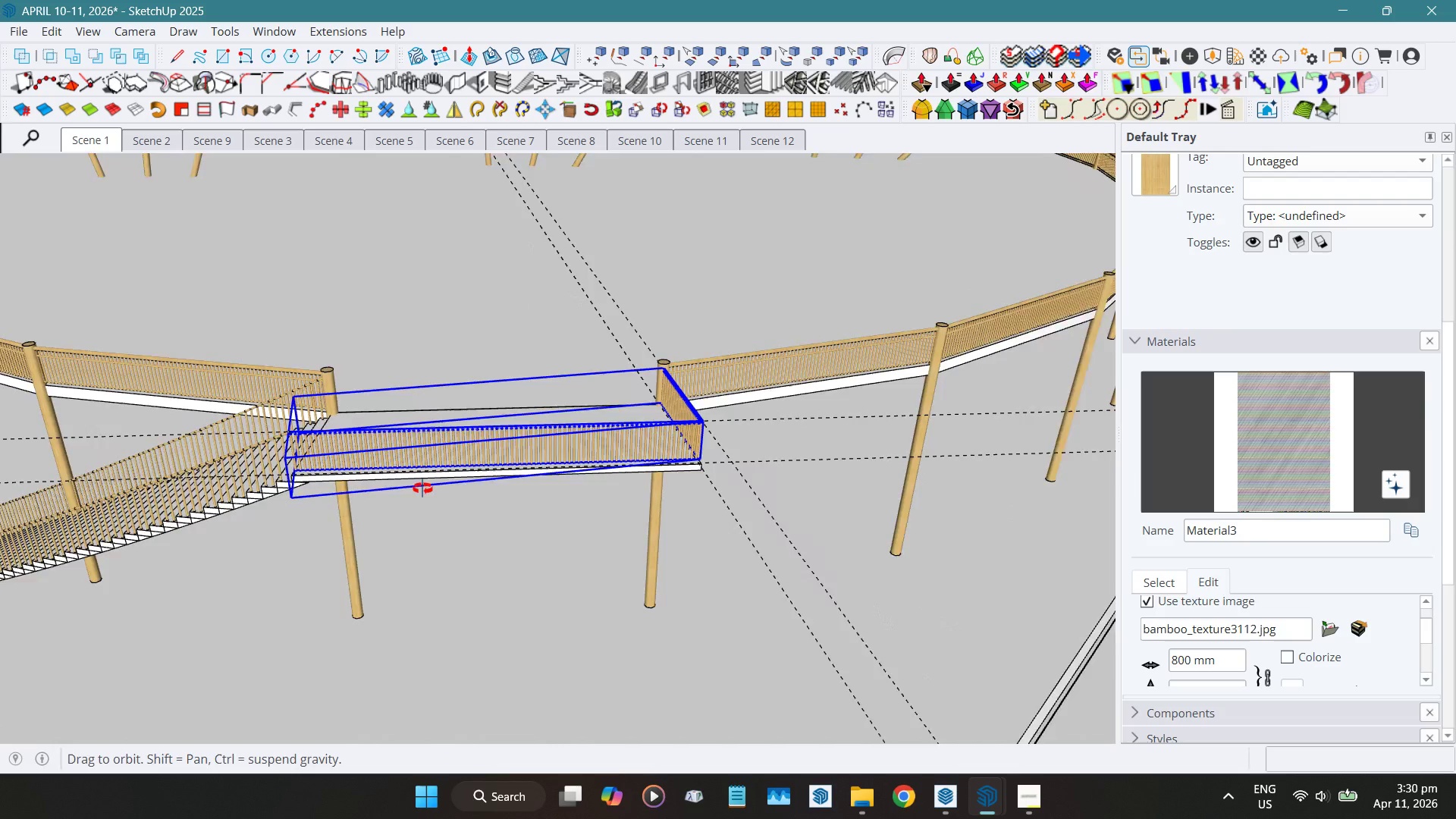 
key(Shift+ShiftLeft)
 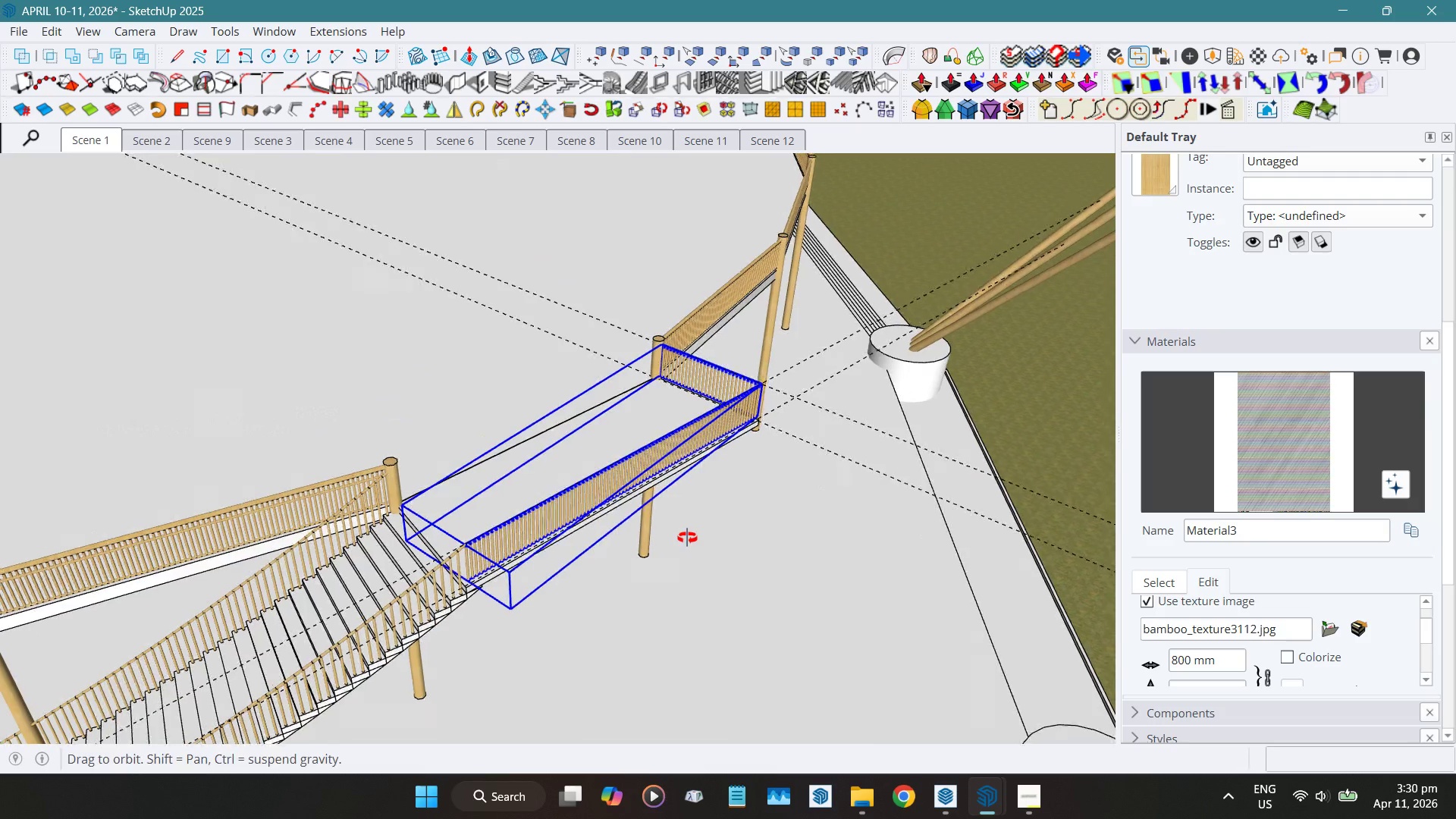 
key(Shift+ShiftLeft)
 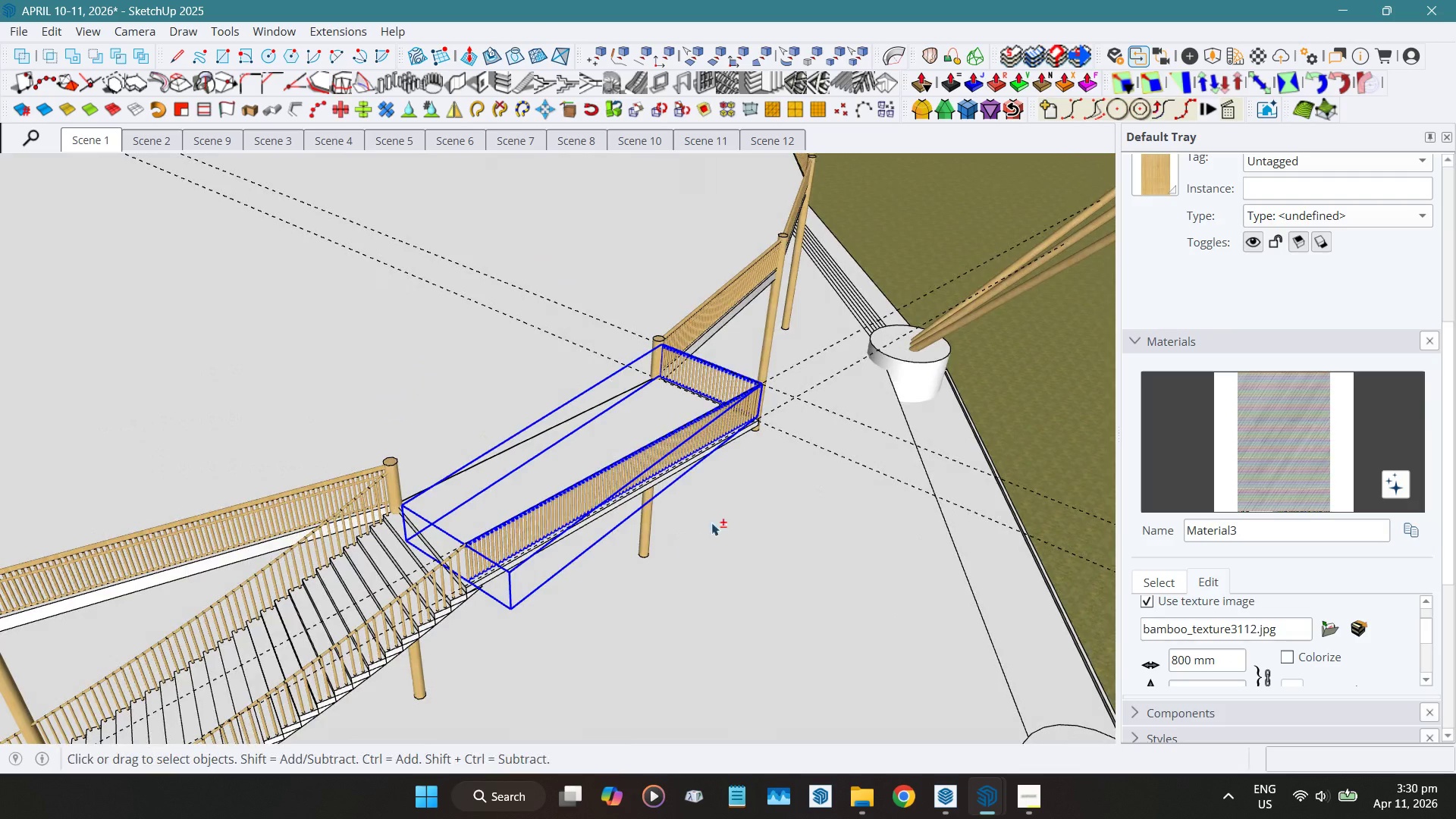 
key(Shift+E)
 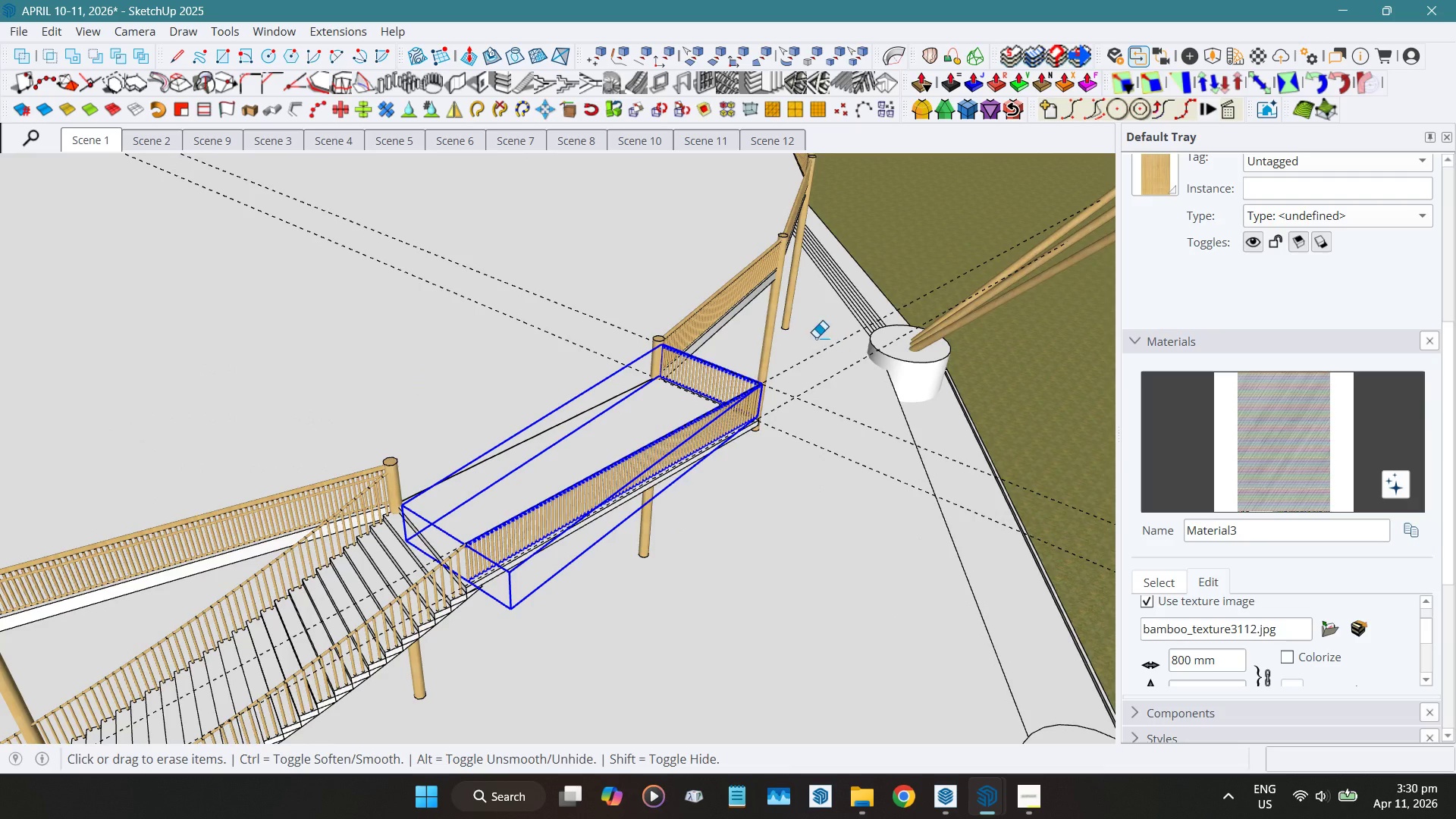 
left_click_drag(start_coordinate=[815, 336], to_coordinate=[812, 541])
 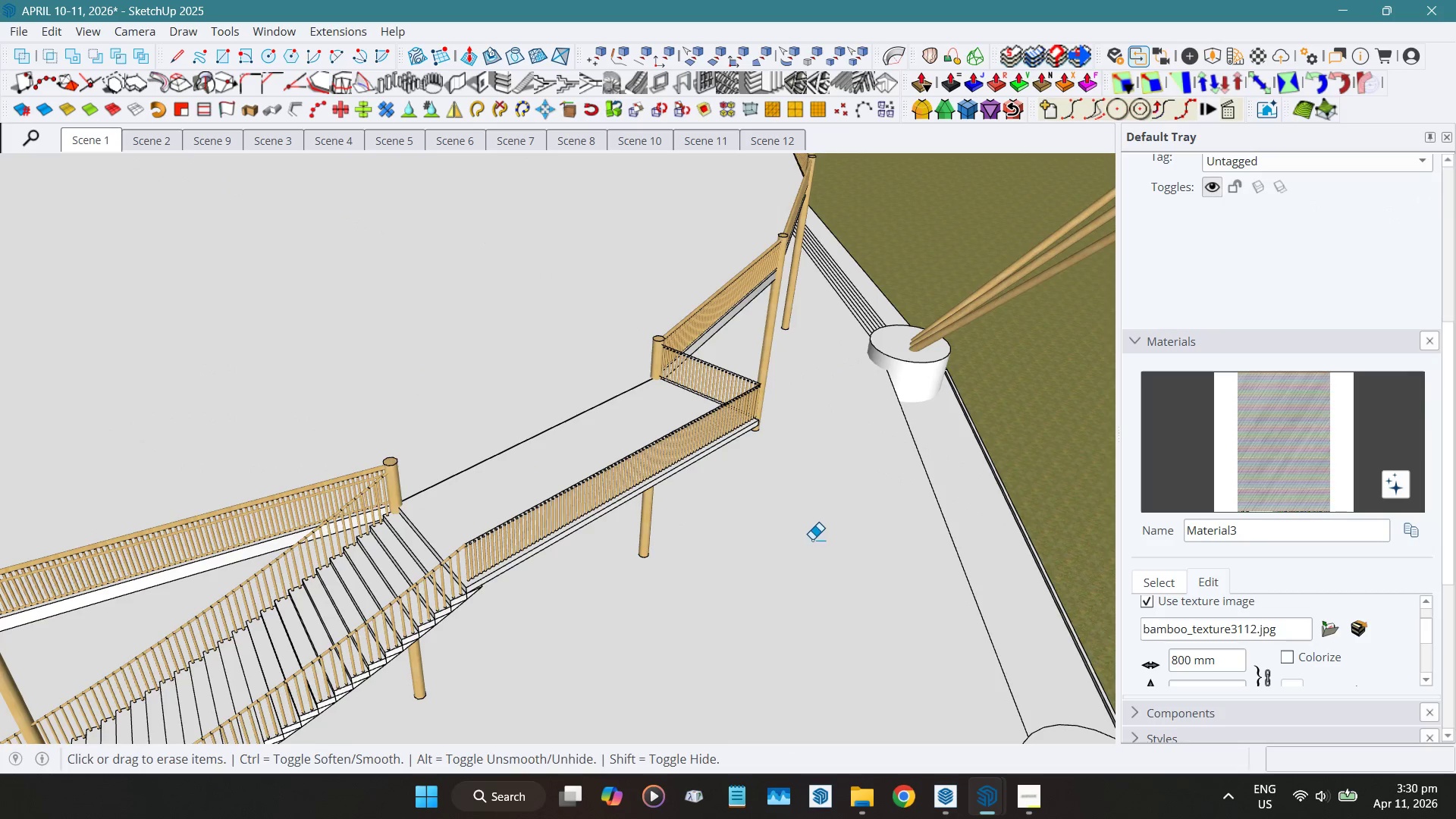 
key(Space)
 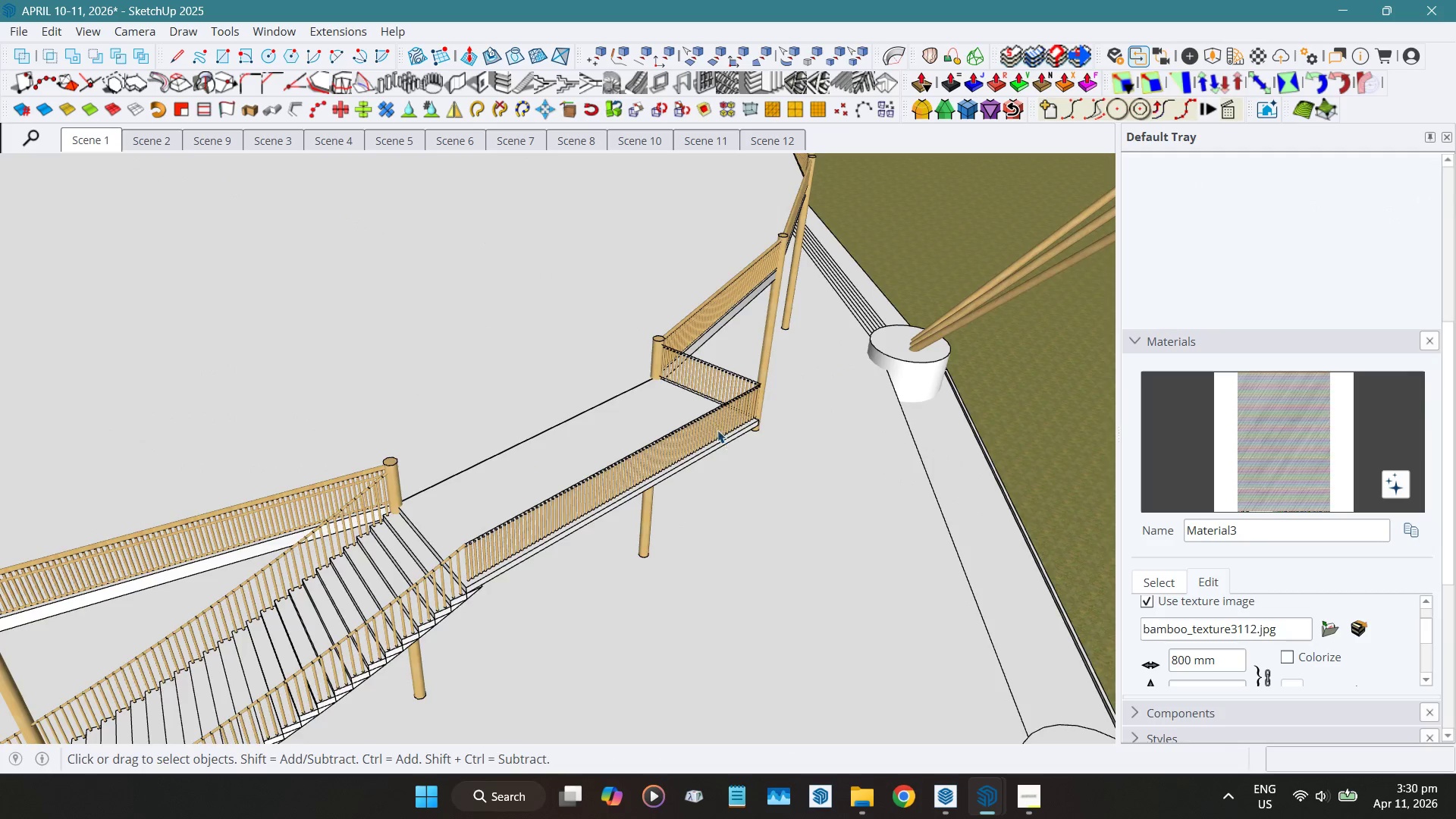 
scroll: coordinate [683, 356], scroll_direction: up, amount: 6.0
 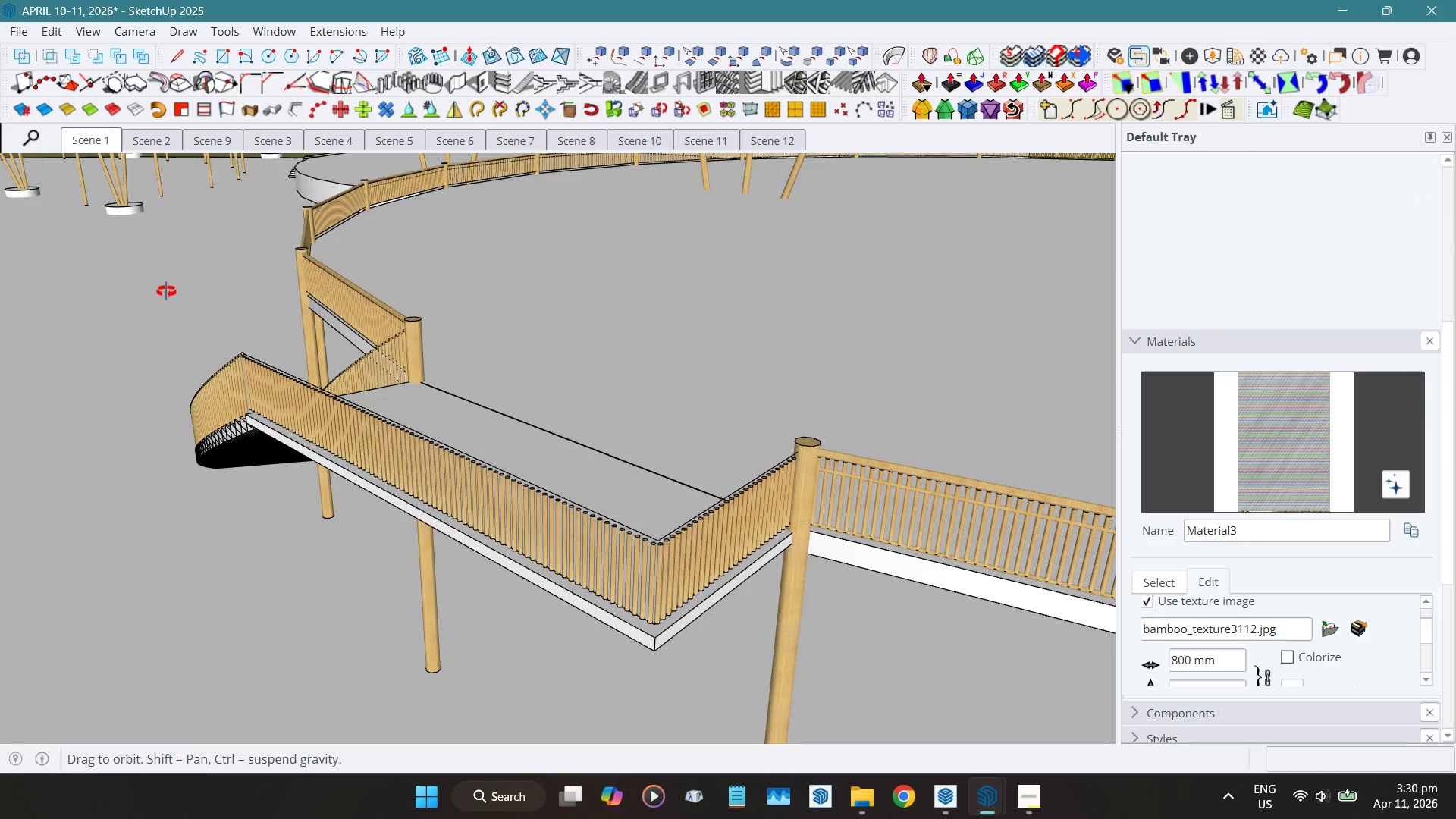 
hold_key(key=ShiftLeft, duration=0.48)
 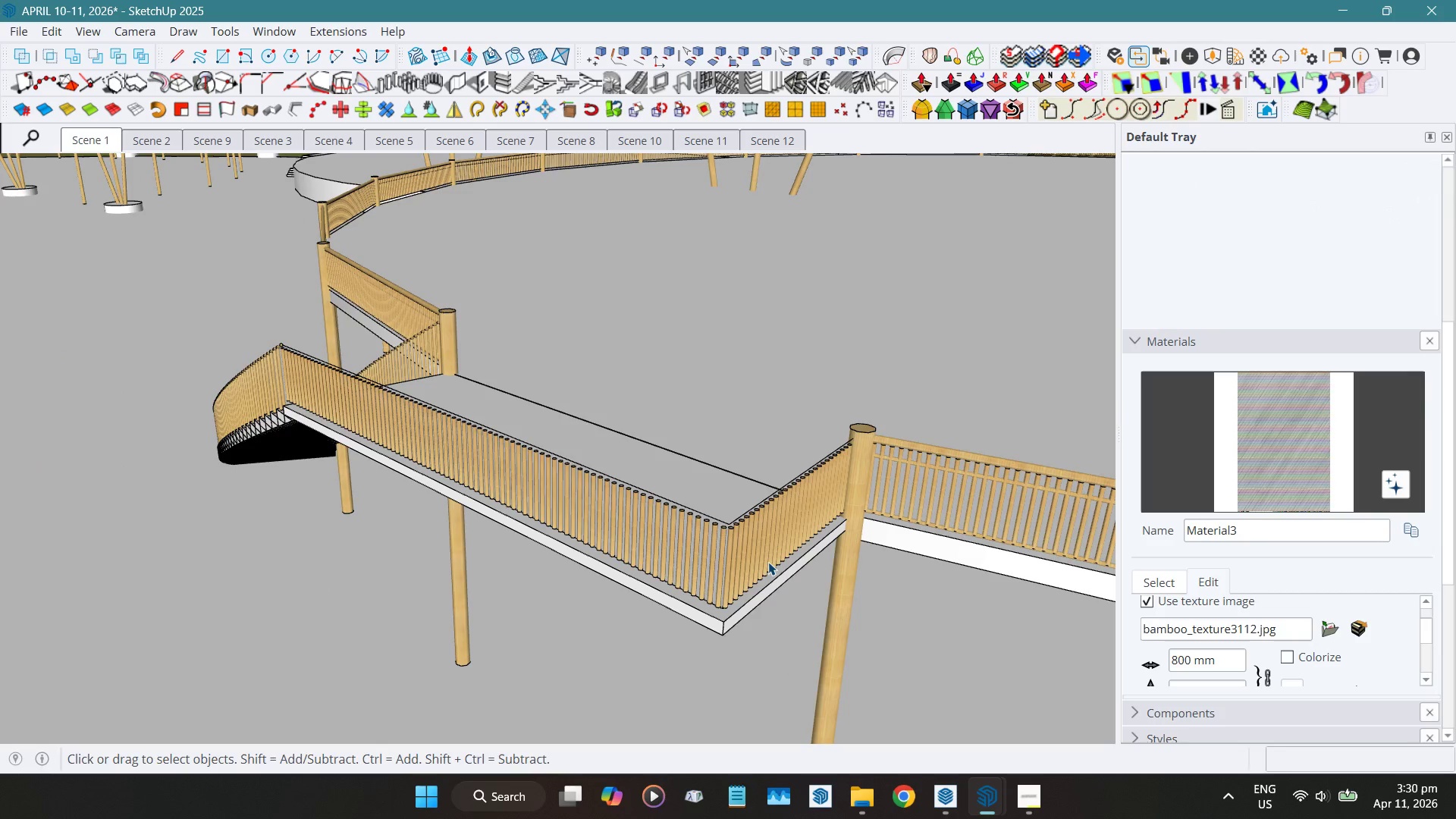 
key(Control+S)
 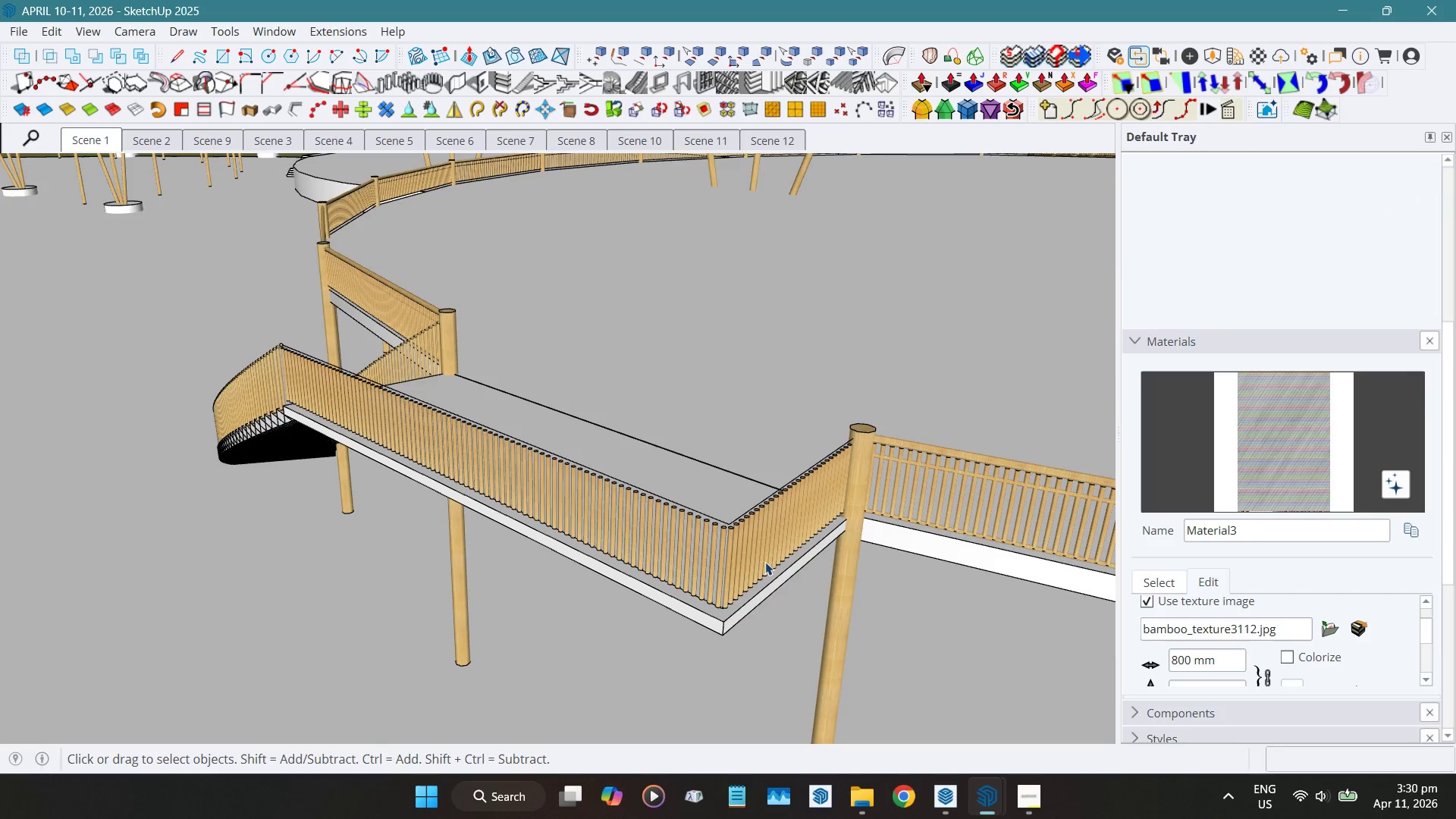 
scroll: coordinate [615, 597], scroll_direction: down, amount: 6.0
 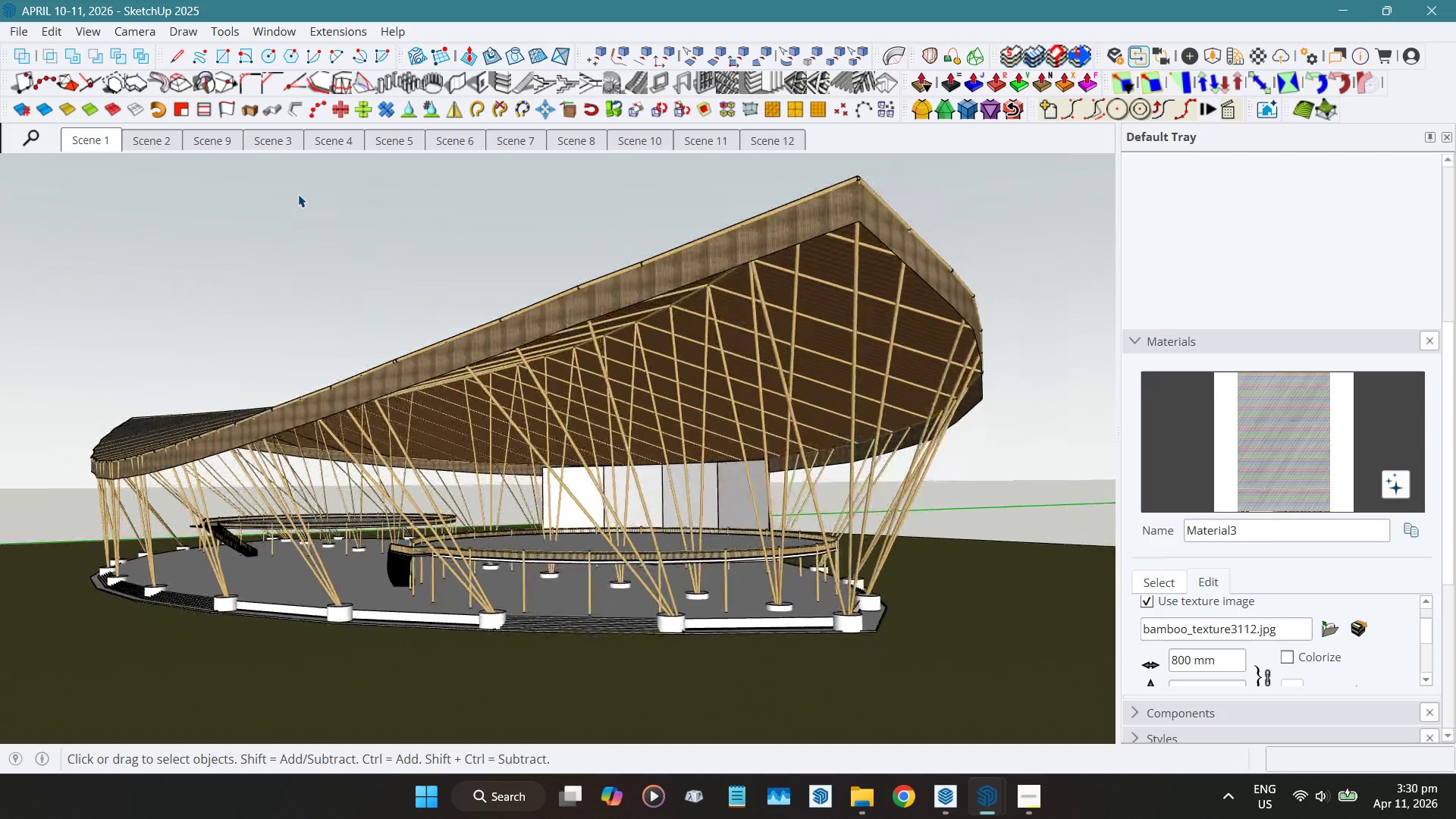 